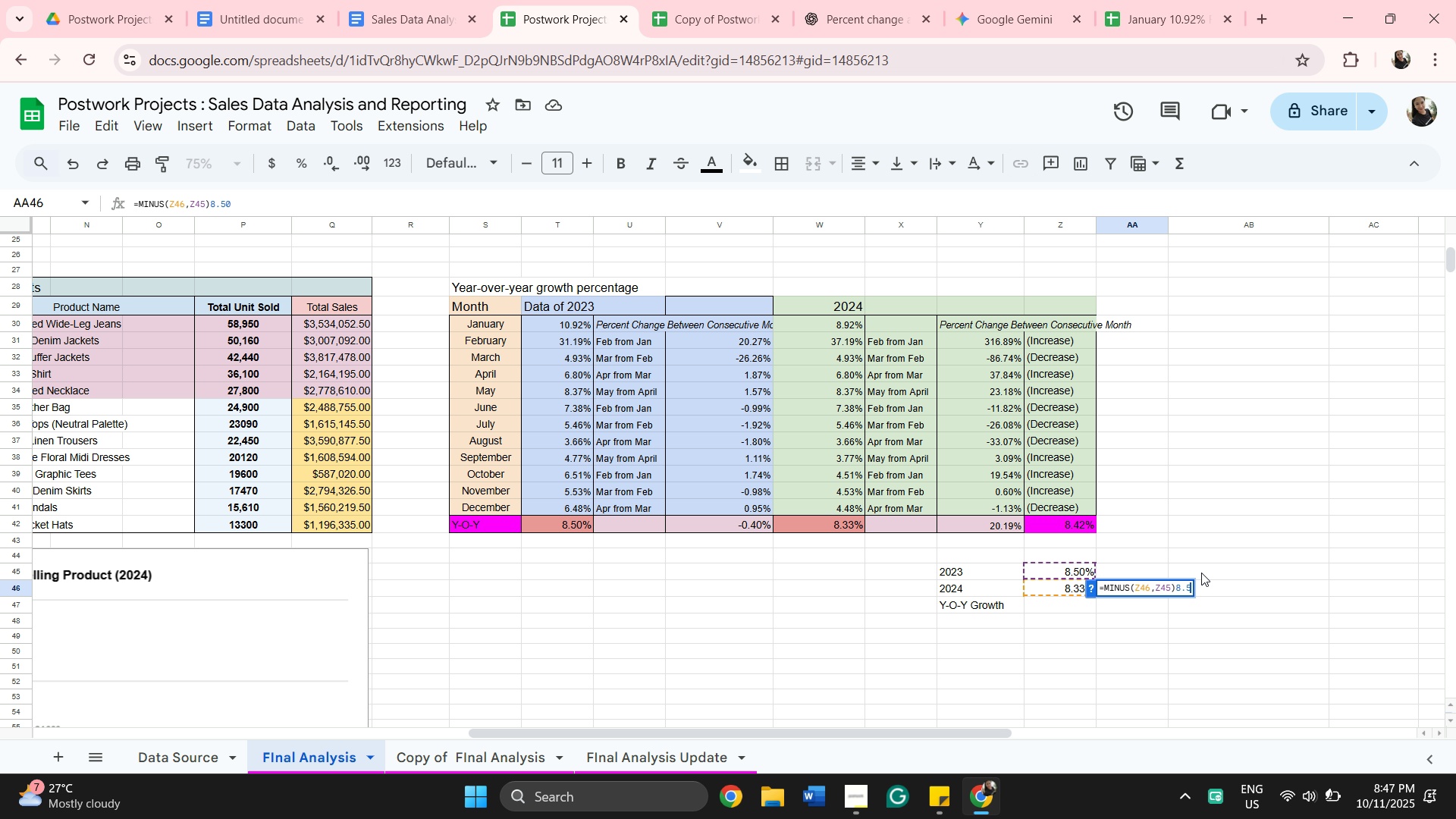 
key(Backspace)
 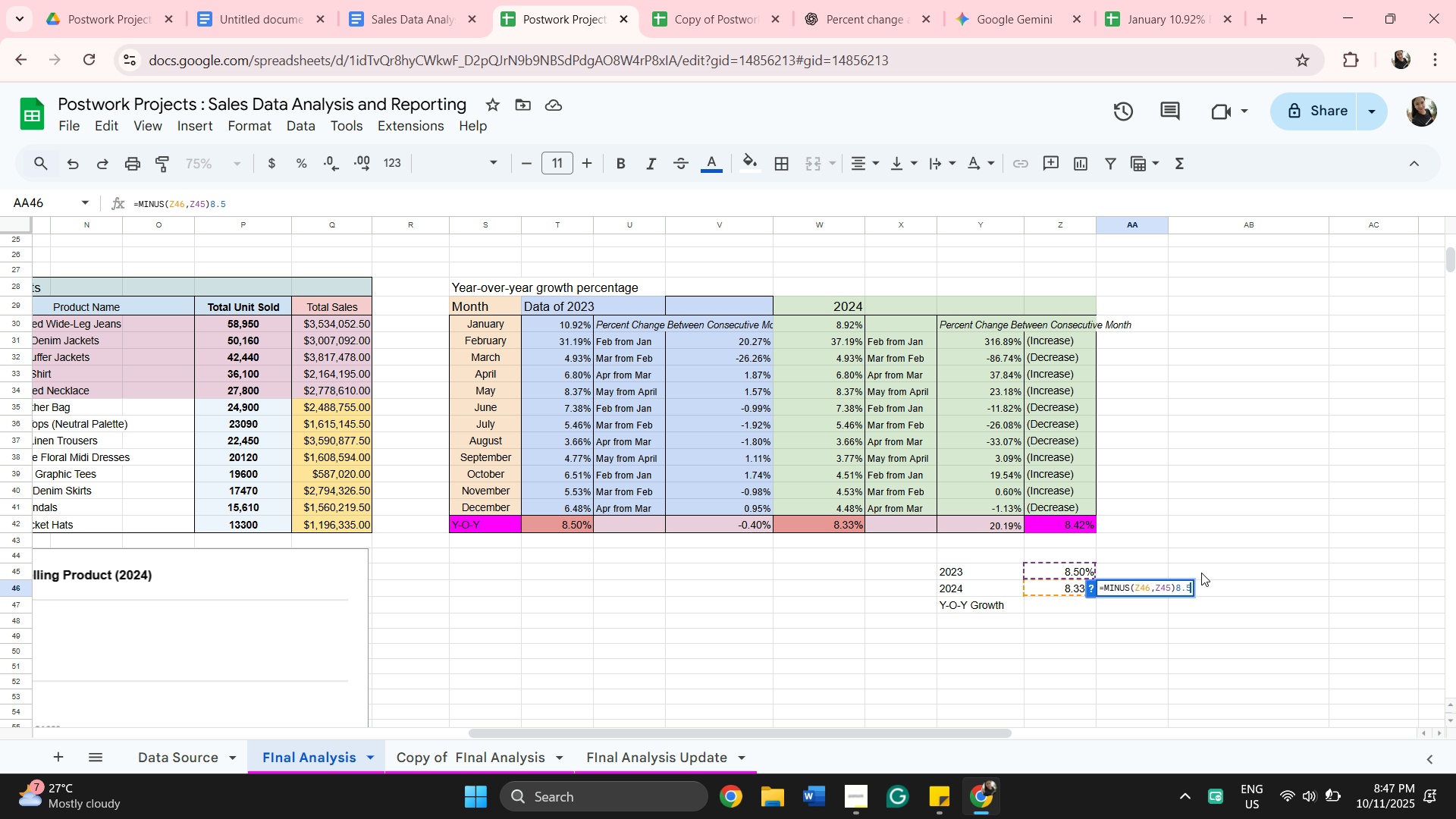 
key(Backspace)
 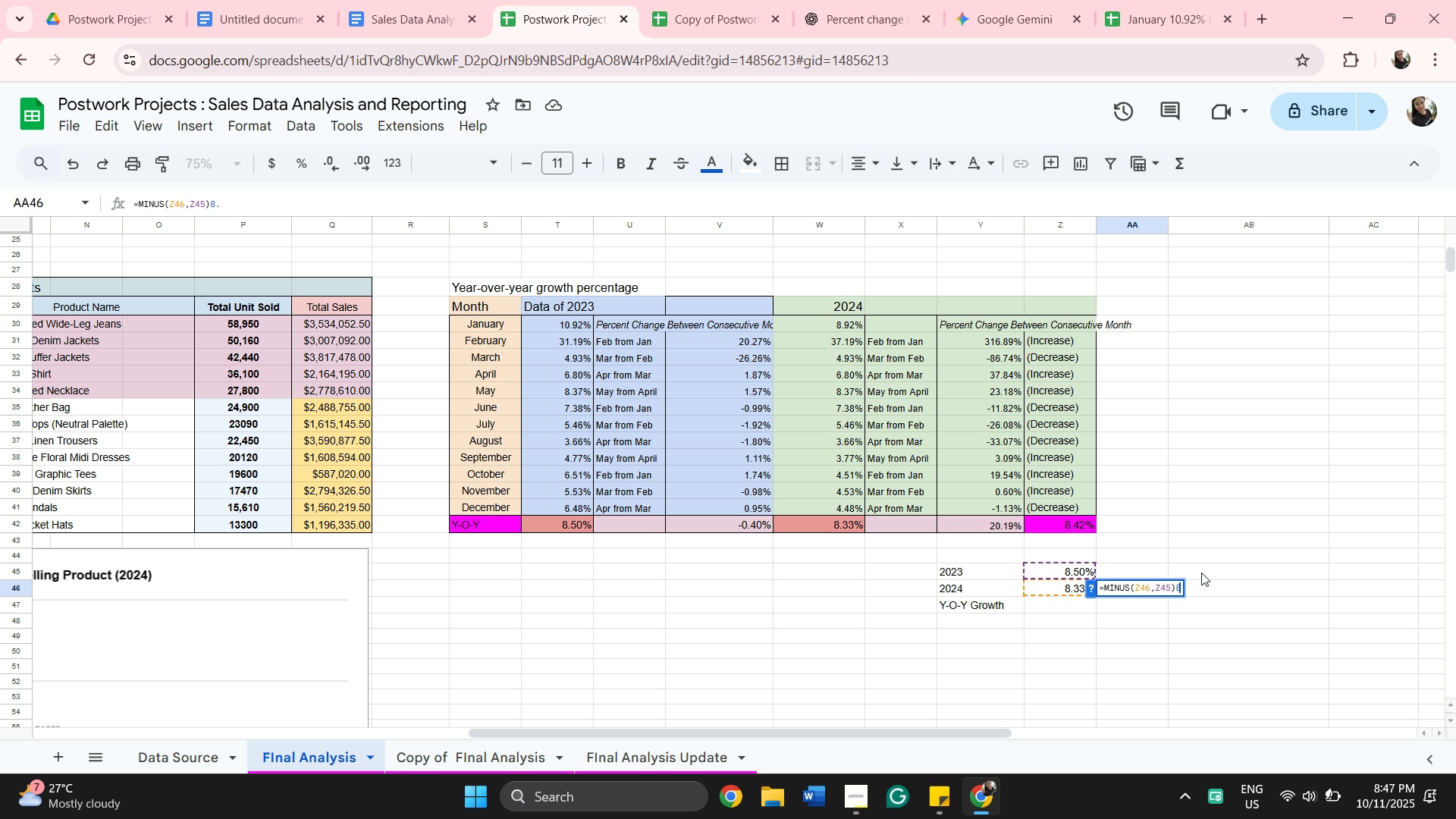 
key(Backspace)
 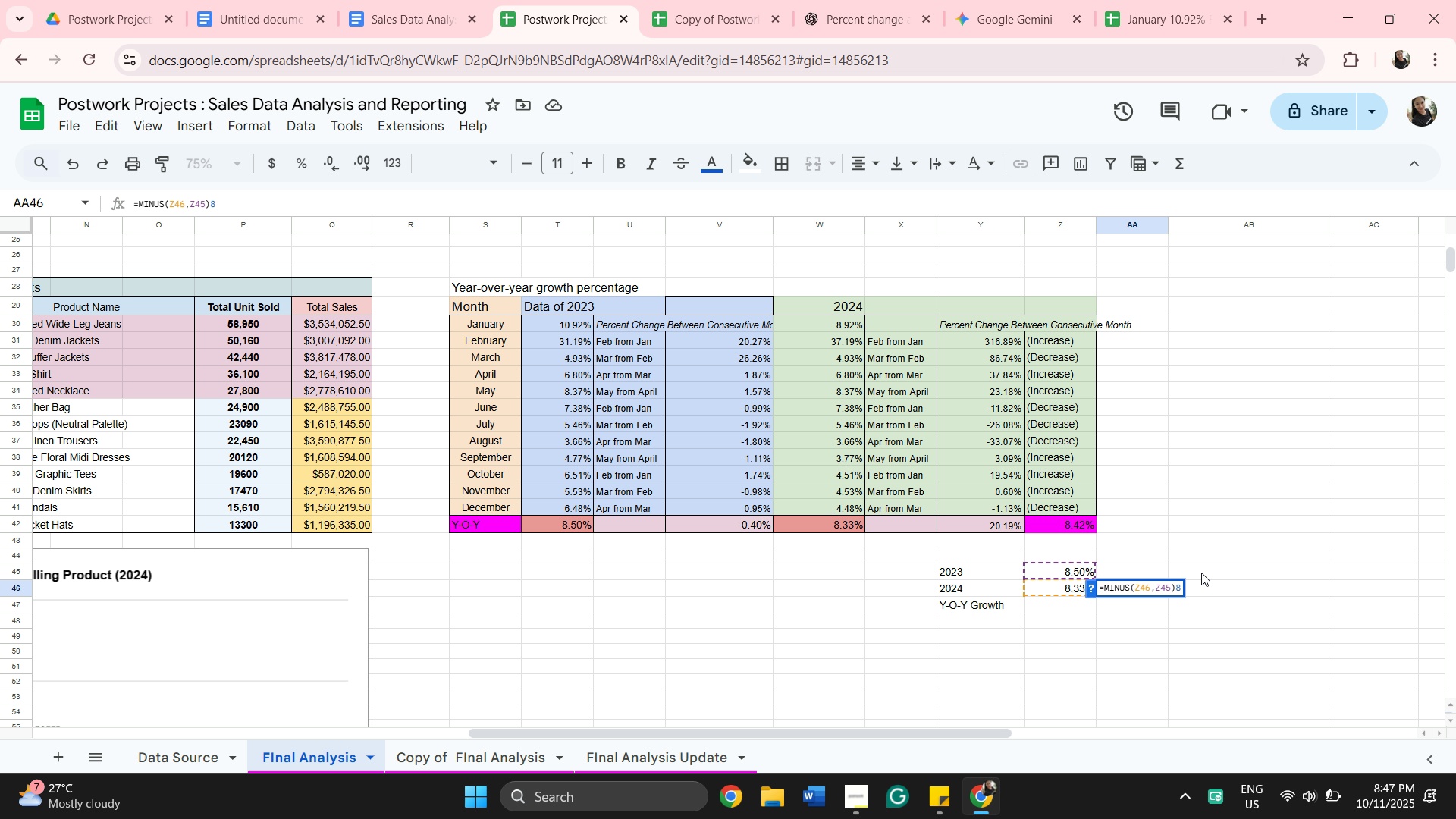 
key(Backspace)
 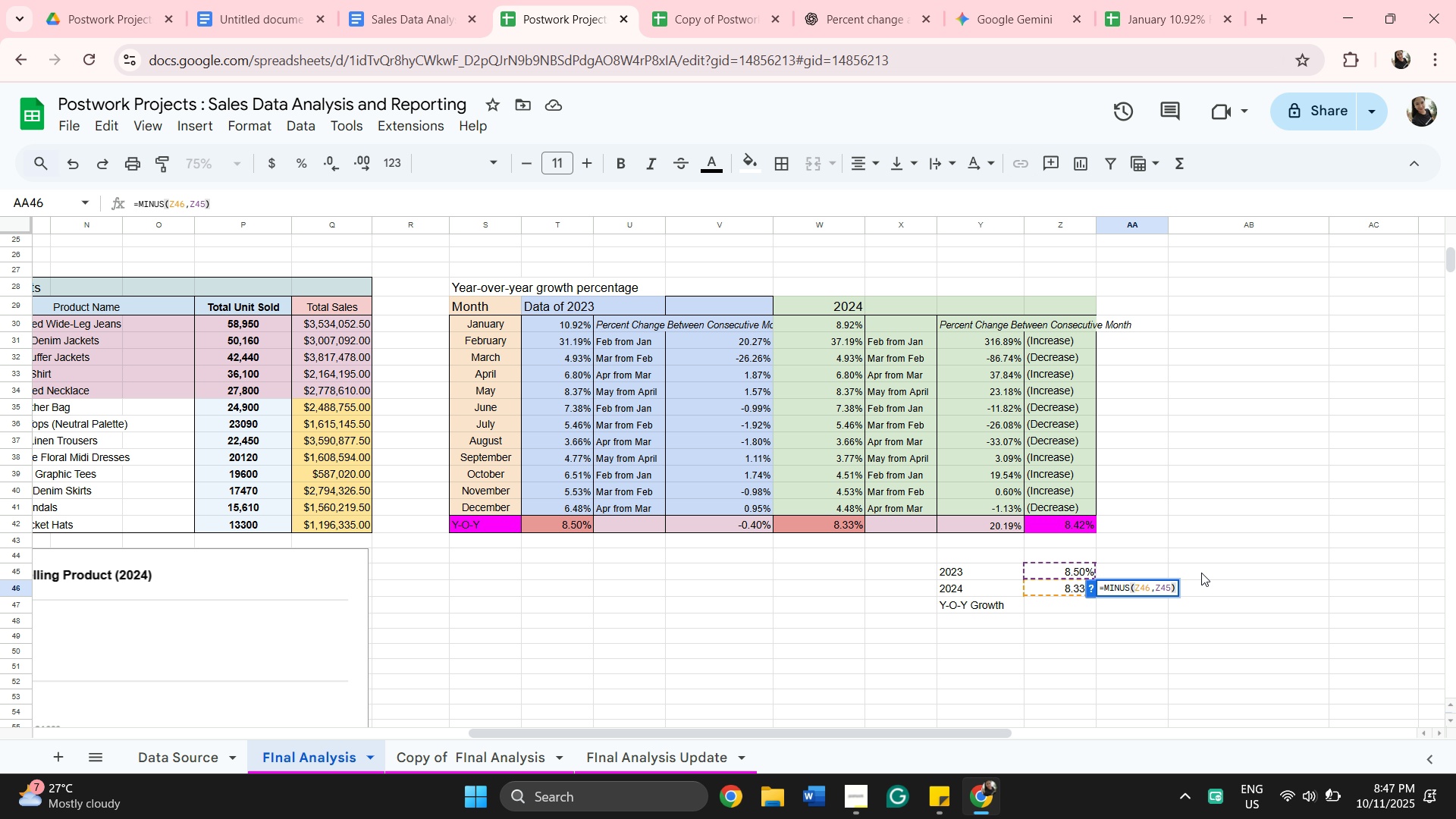 
key(Shift+ShiftRight)
 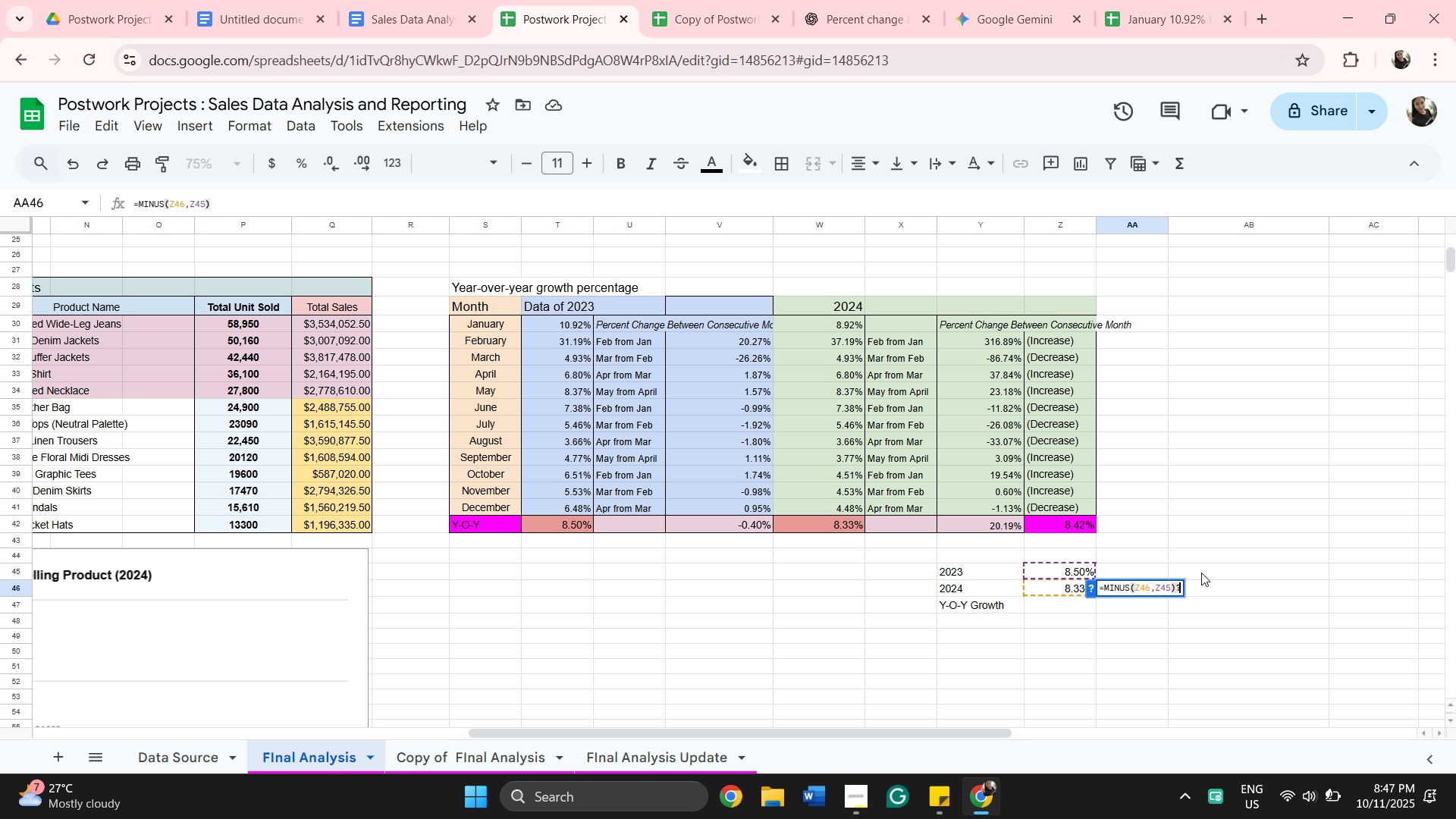 
key(Shift+Slash)
 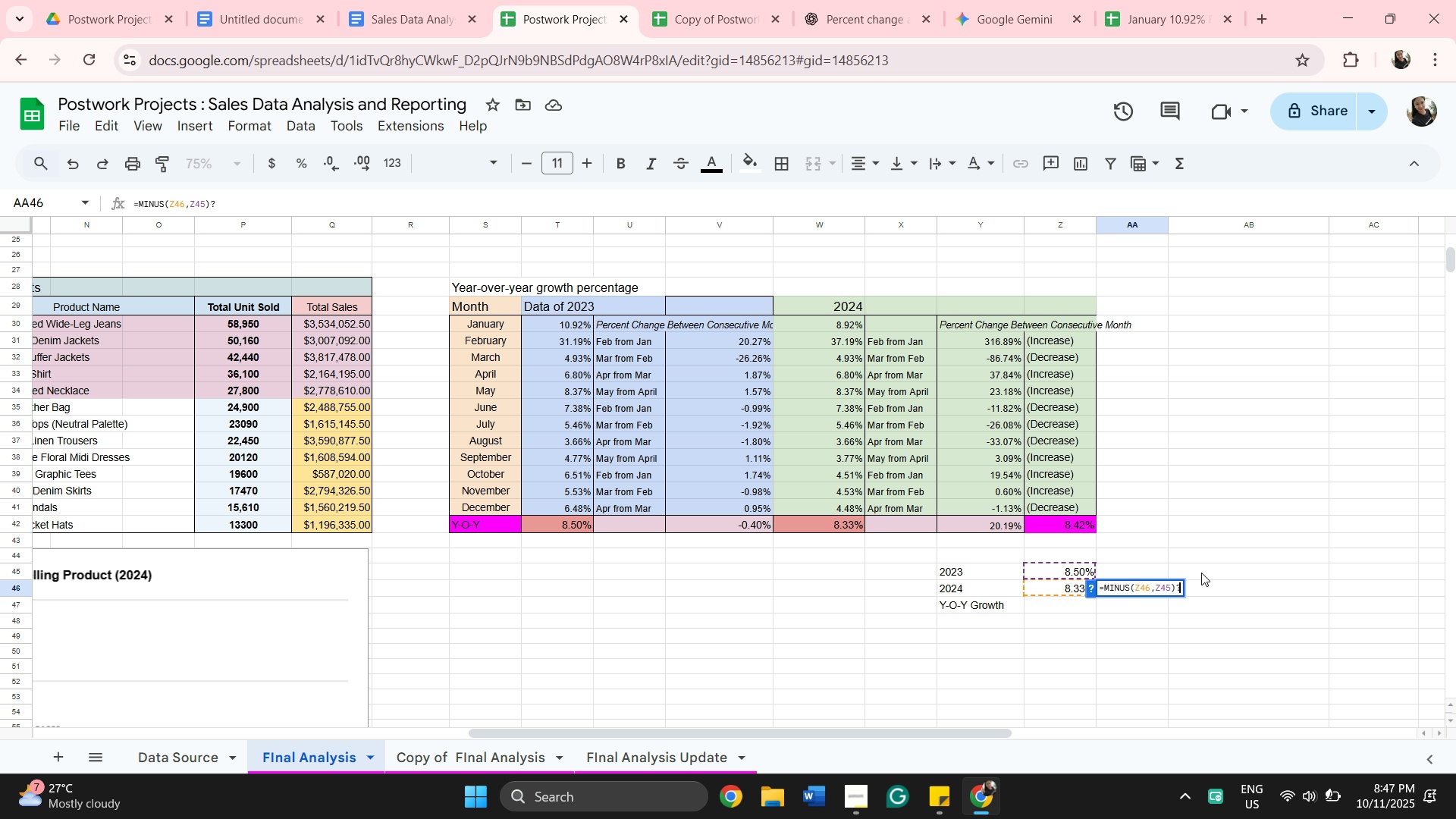 
key(Backspace)
 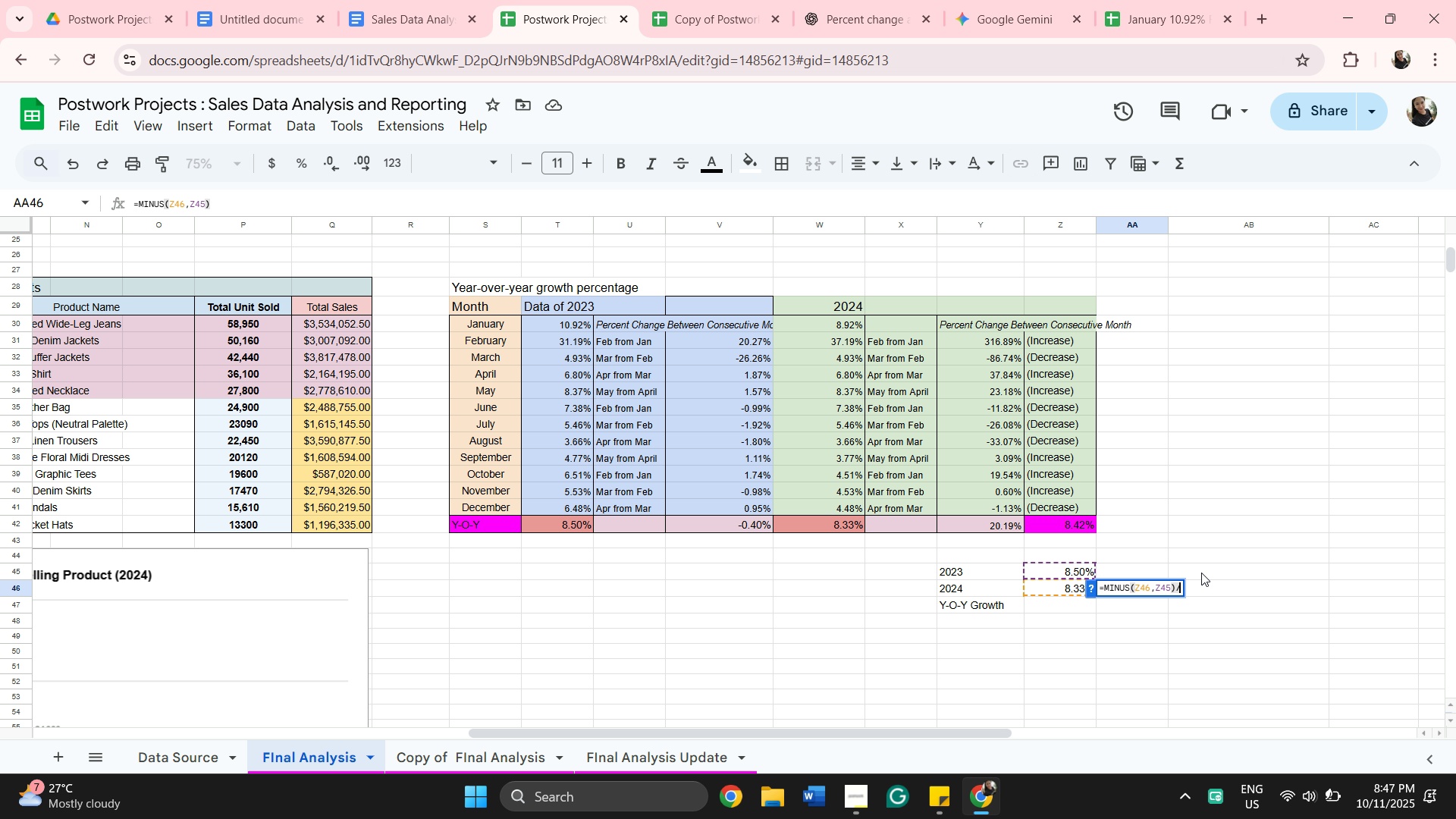 
key(Slash)
 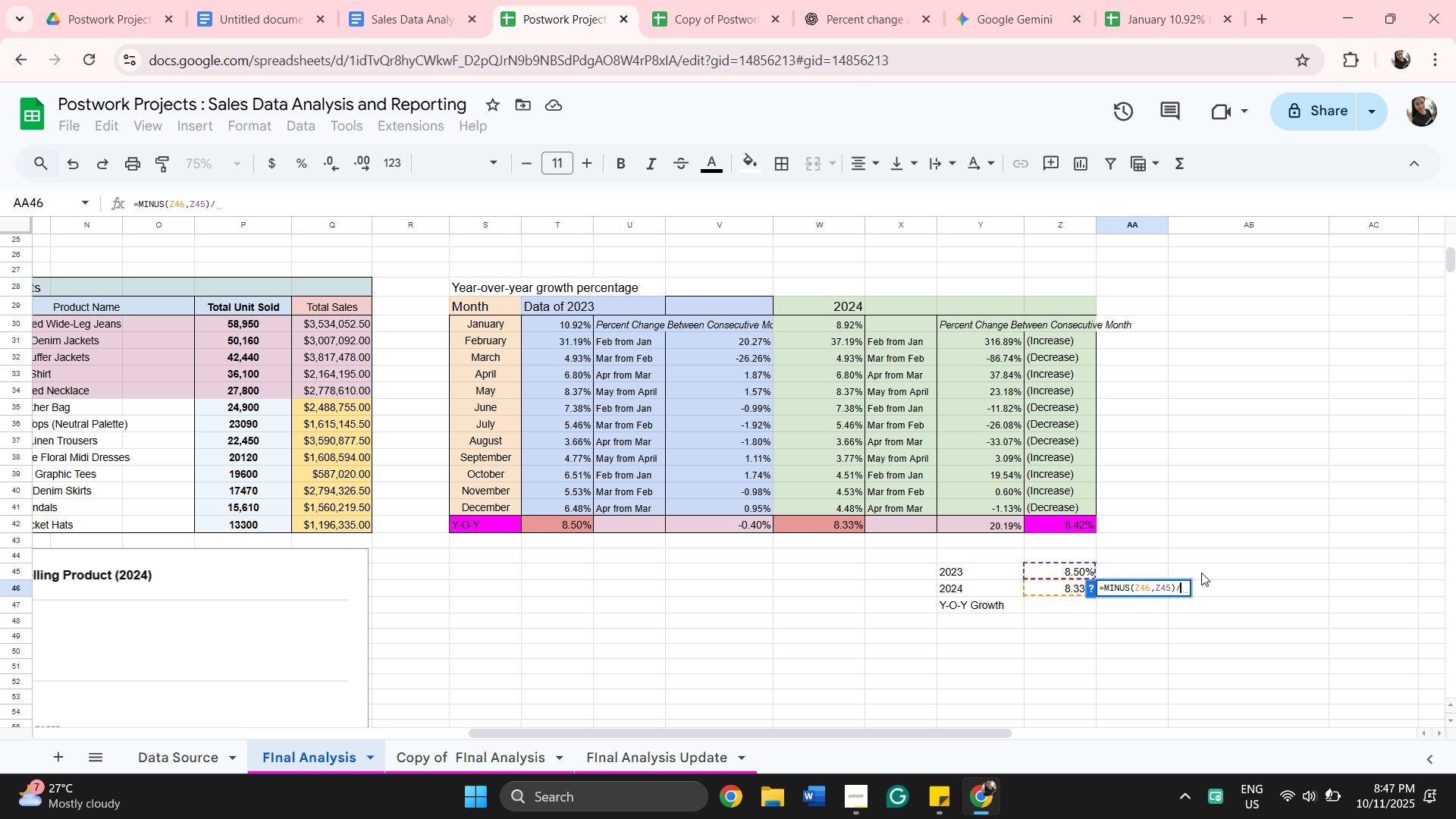 
type(8.50)
 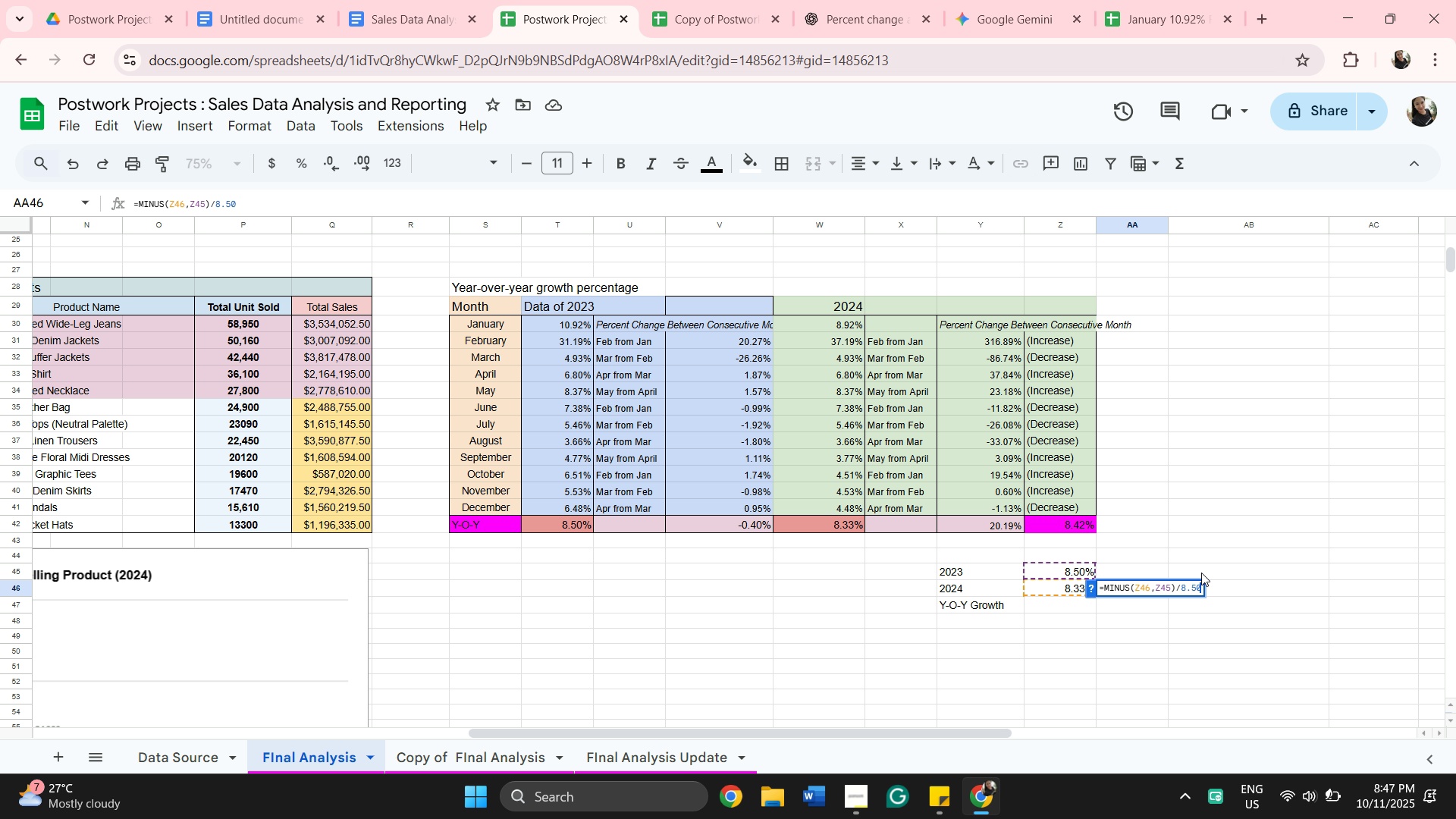 
key(Shift+5)
 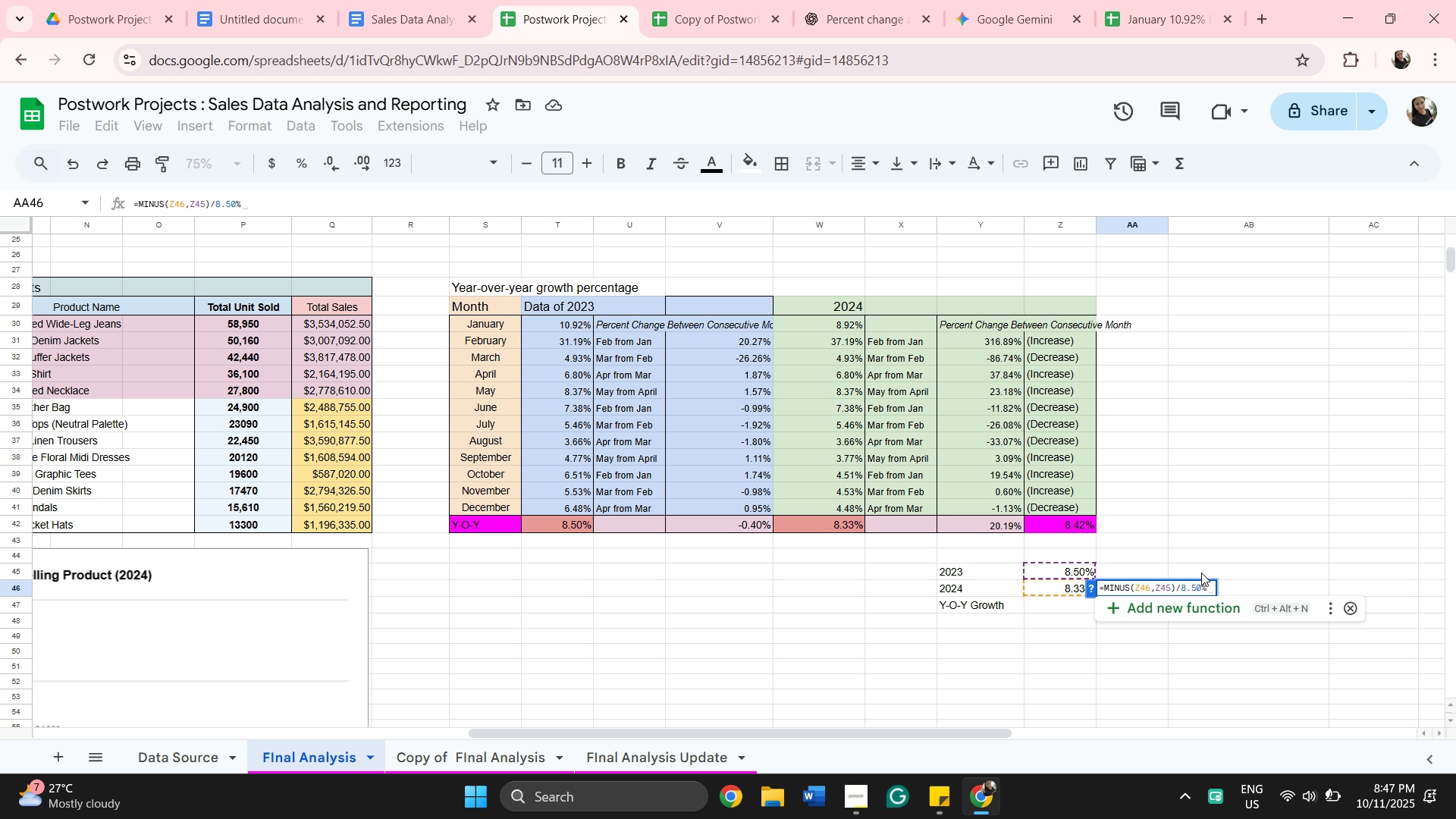 
wait(5.07)
 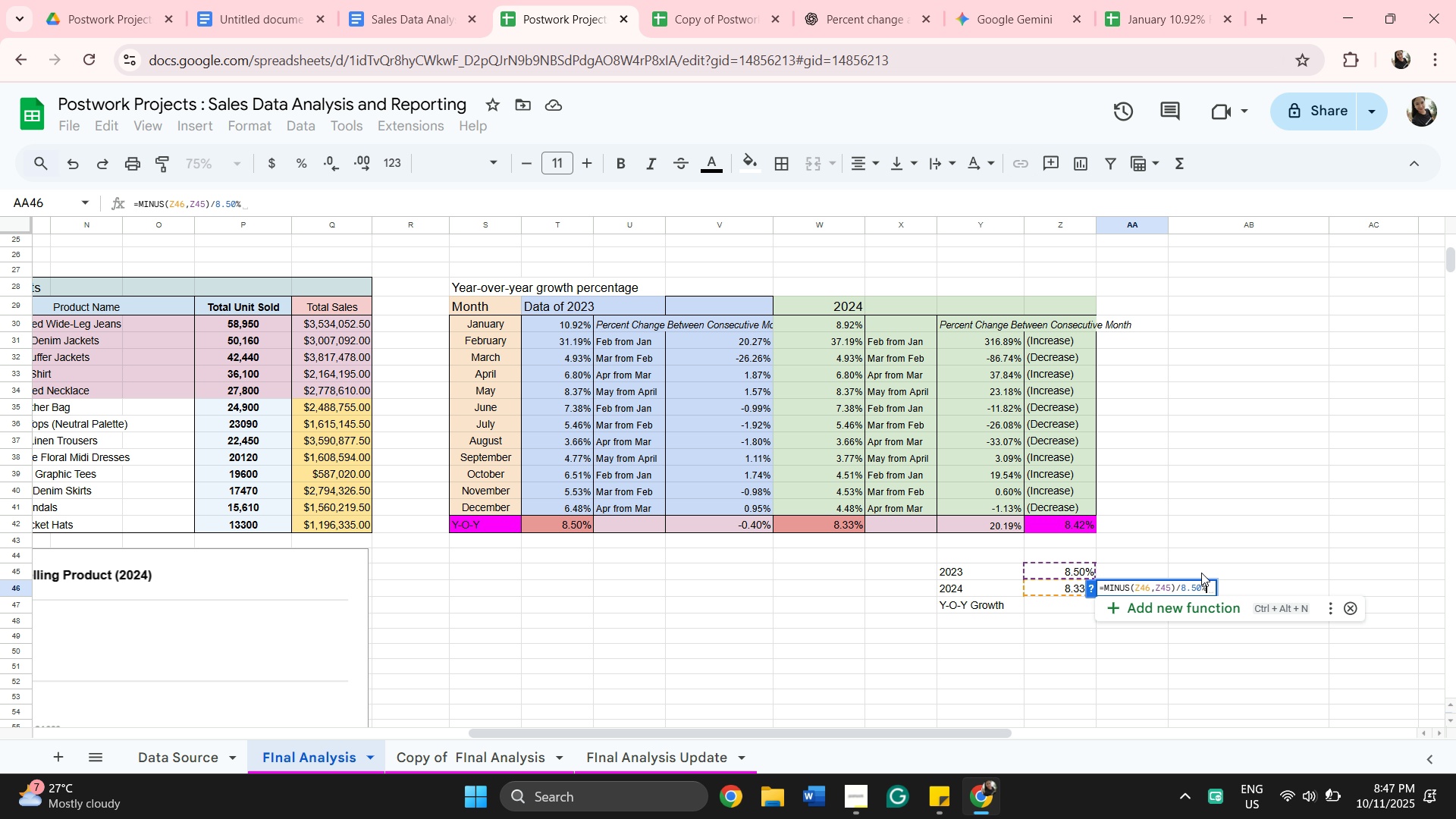 
left_click([1207, 610])
 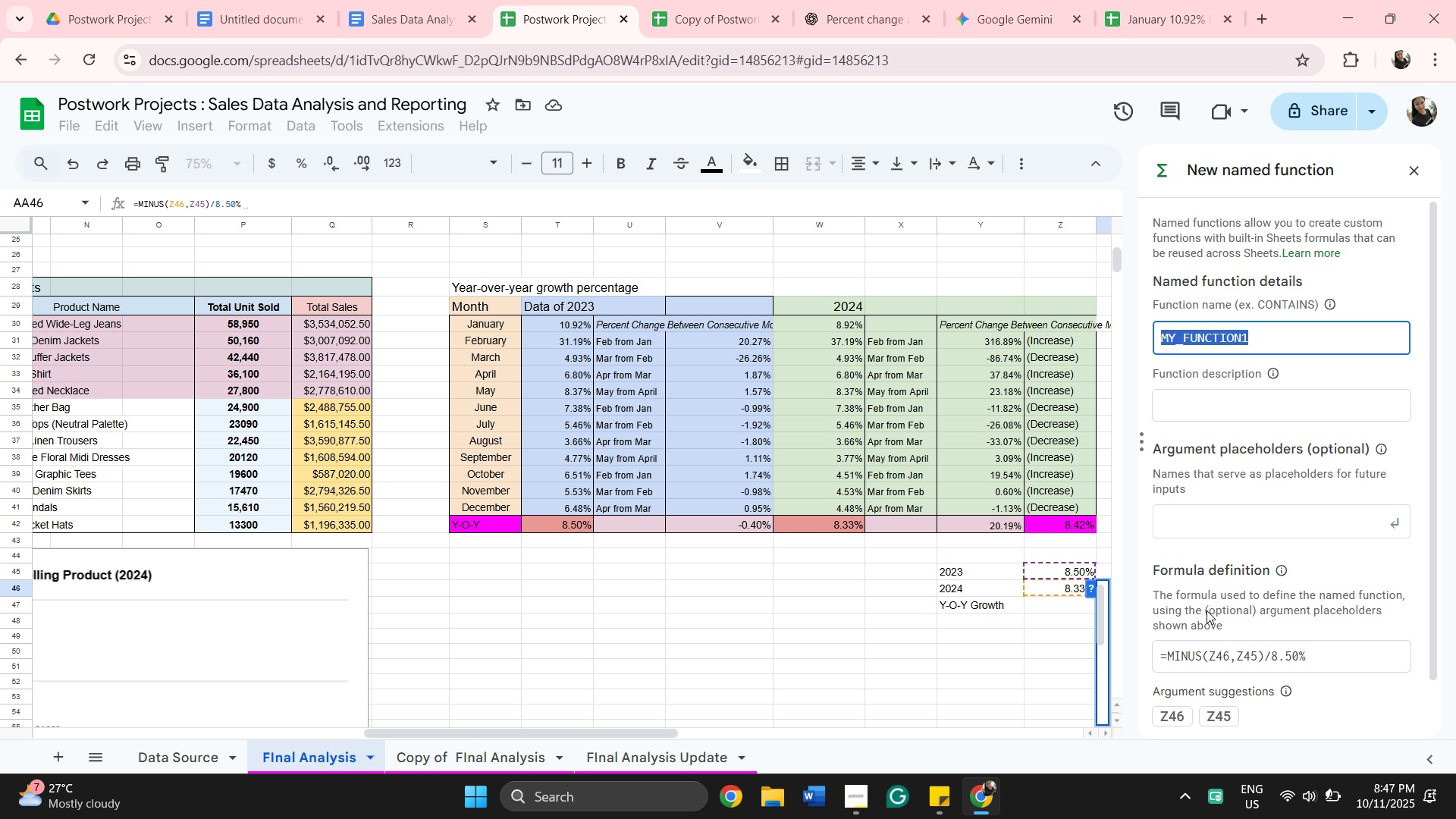 
scroll: coordinate [1207, 610], scroll_direction: down, amount: 1.0
 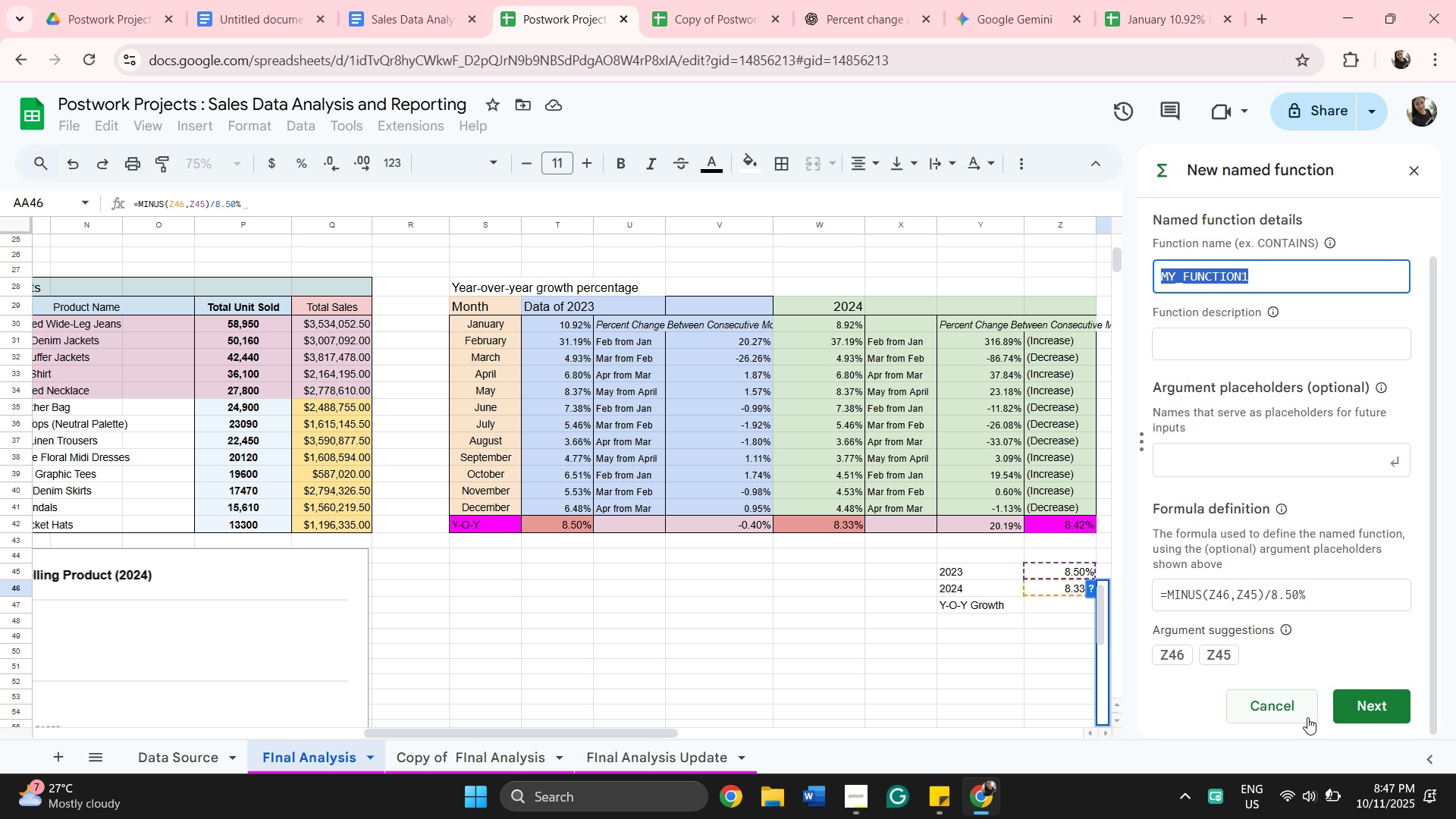 
wait(7.47)
 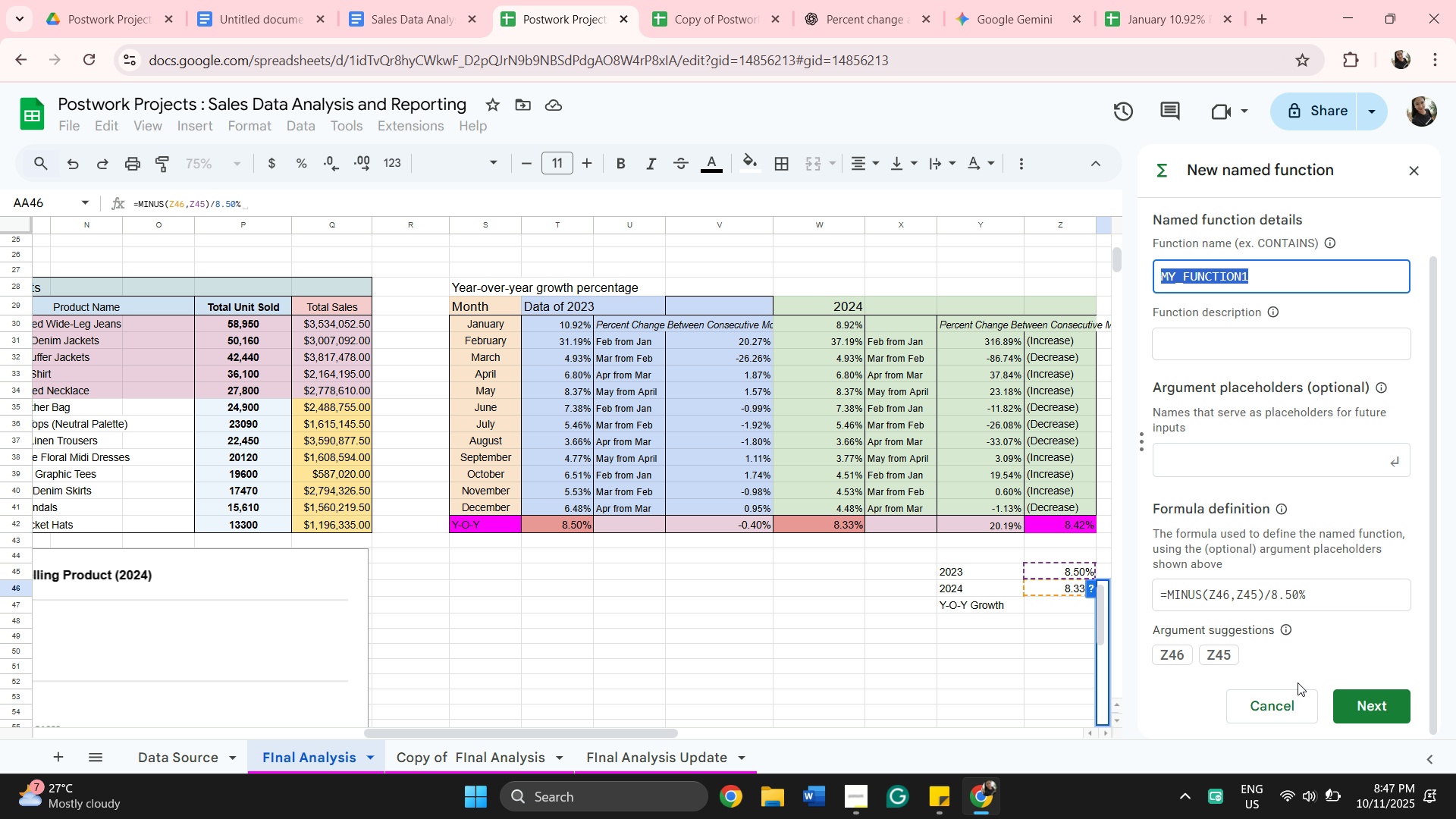 
mouse_move([1211, 654])
 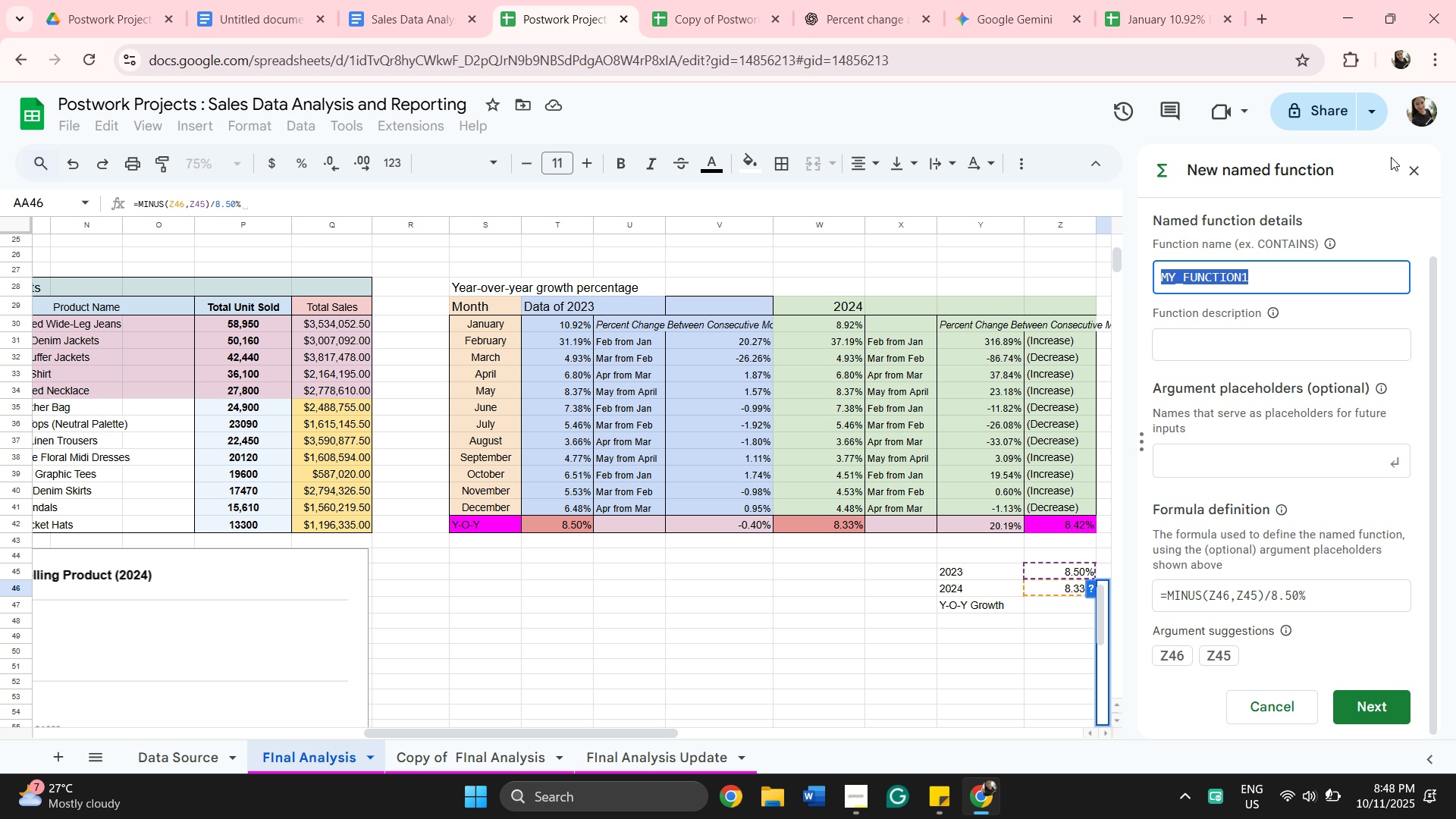 
left_click([1417, 173])
 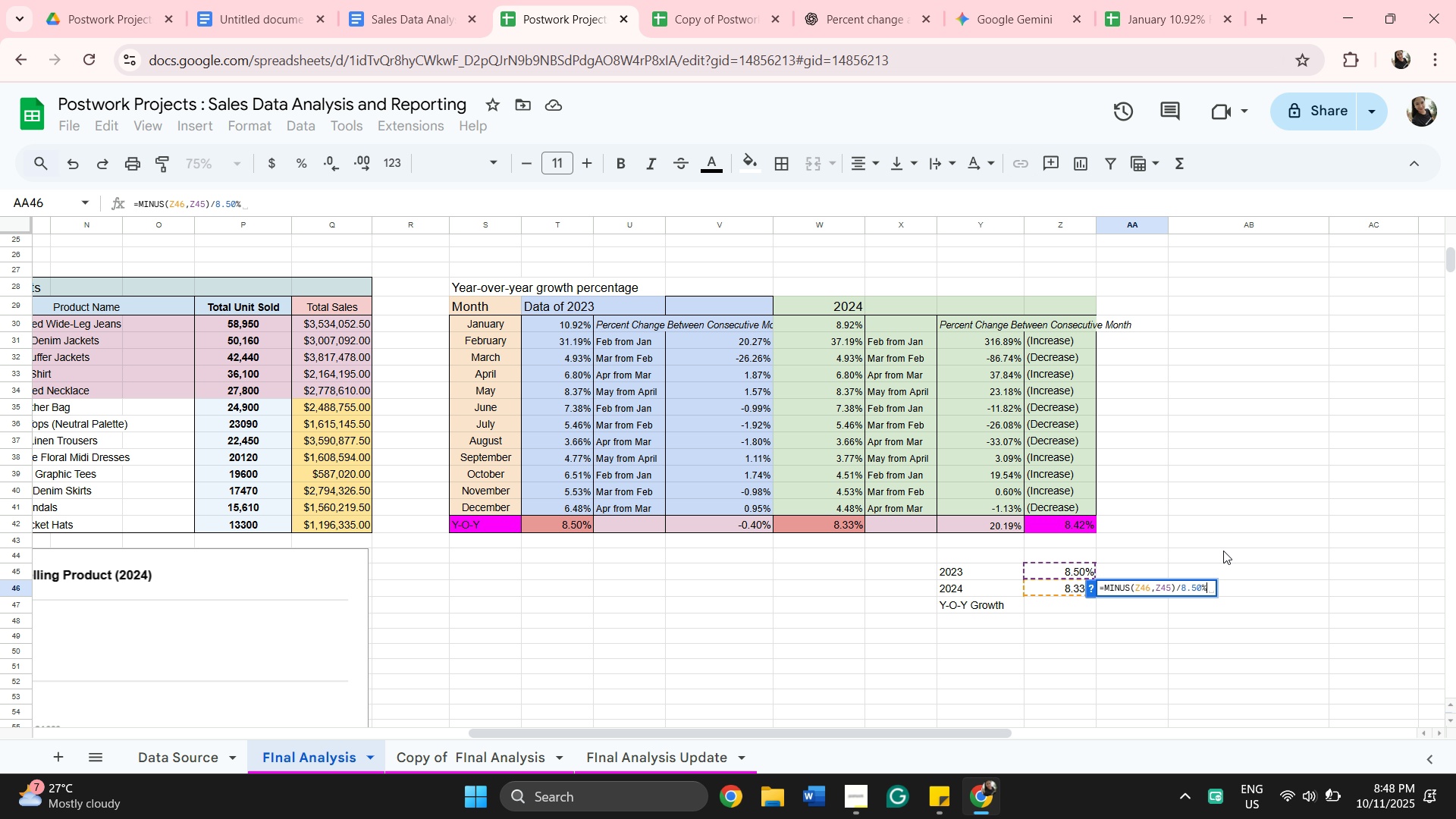 
key(Backspace)
 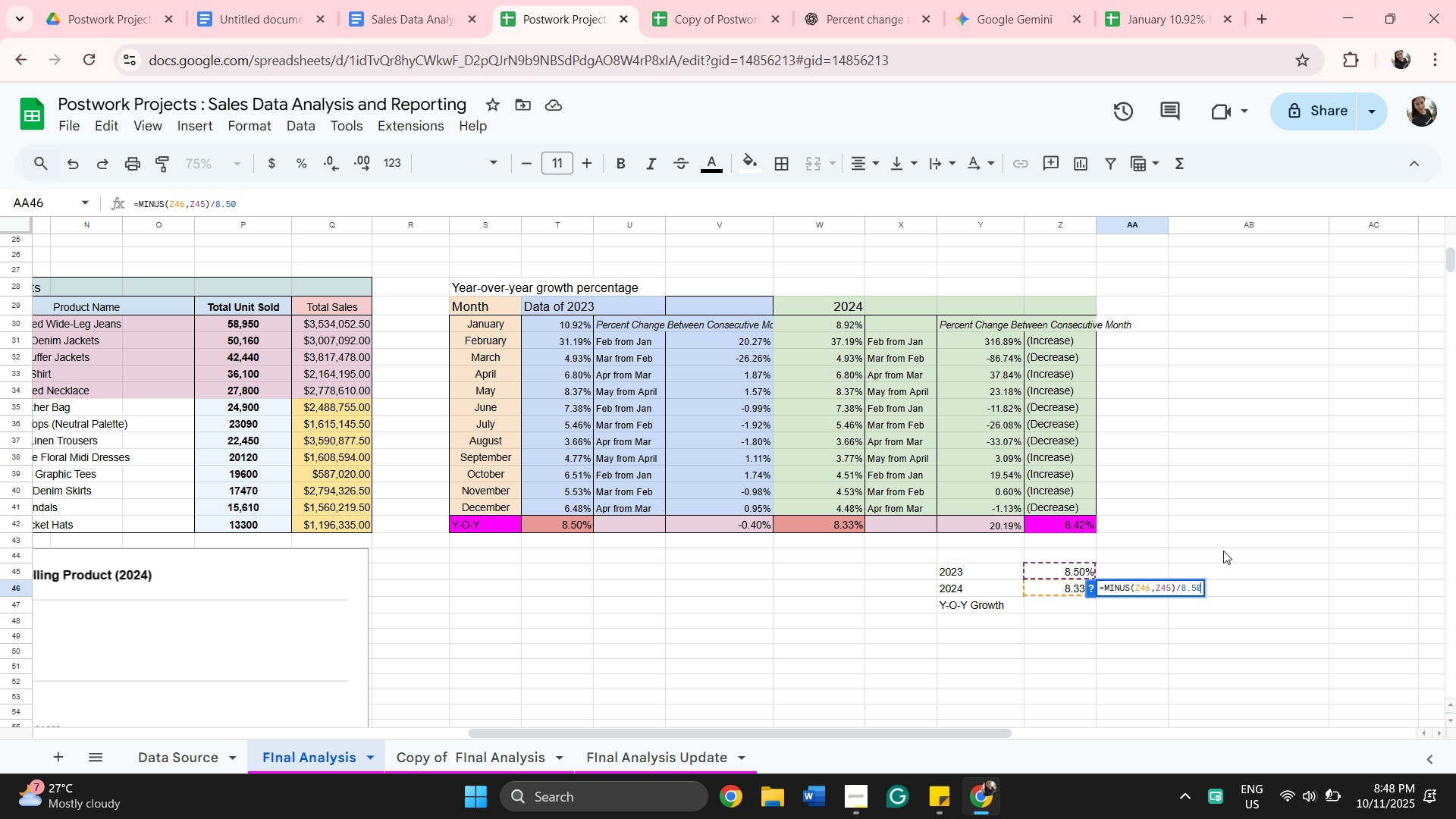 
key(Backspace)
 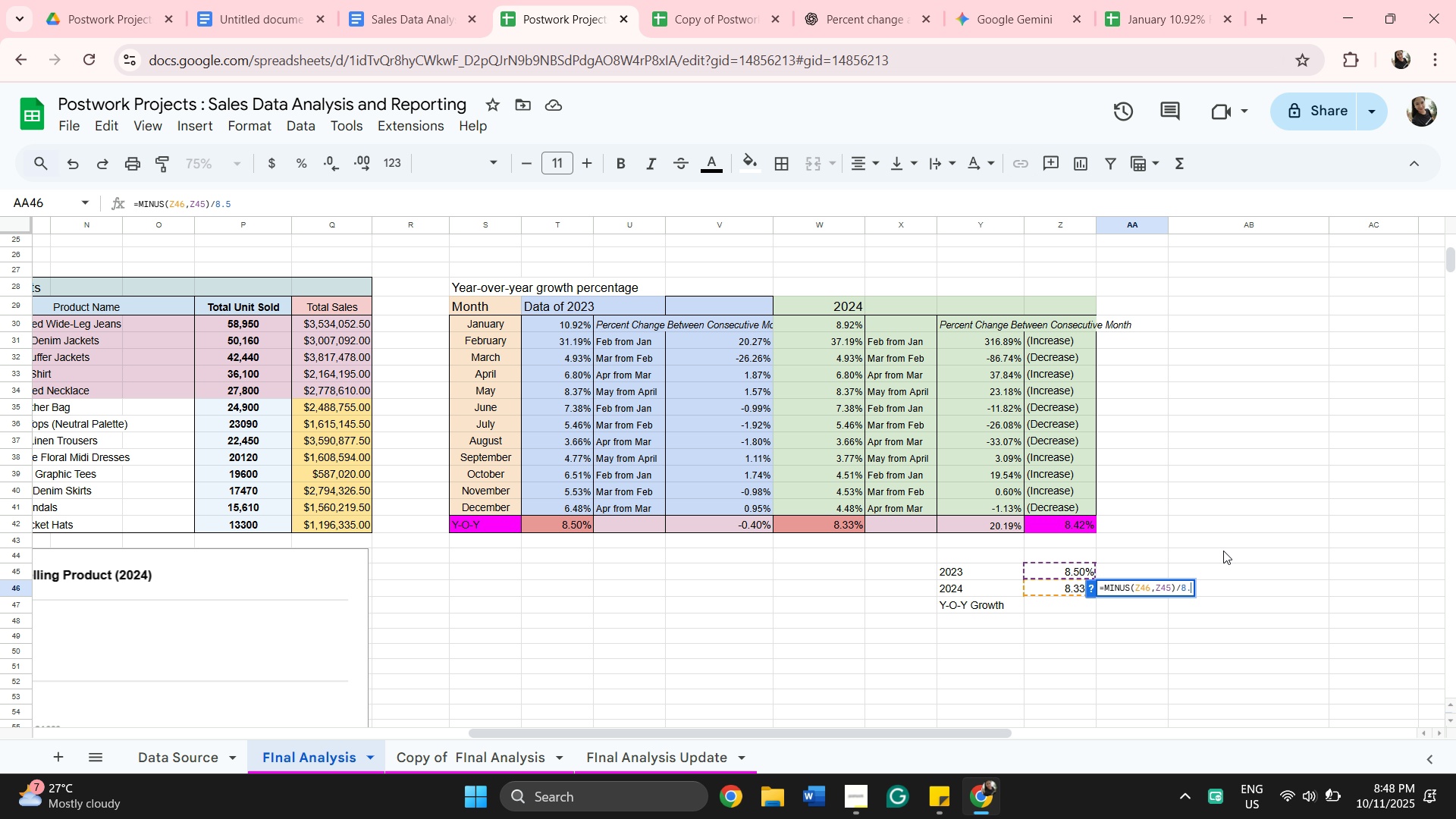 
key(Backspace)
 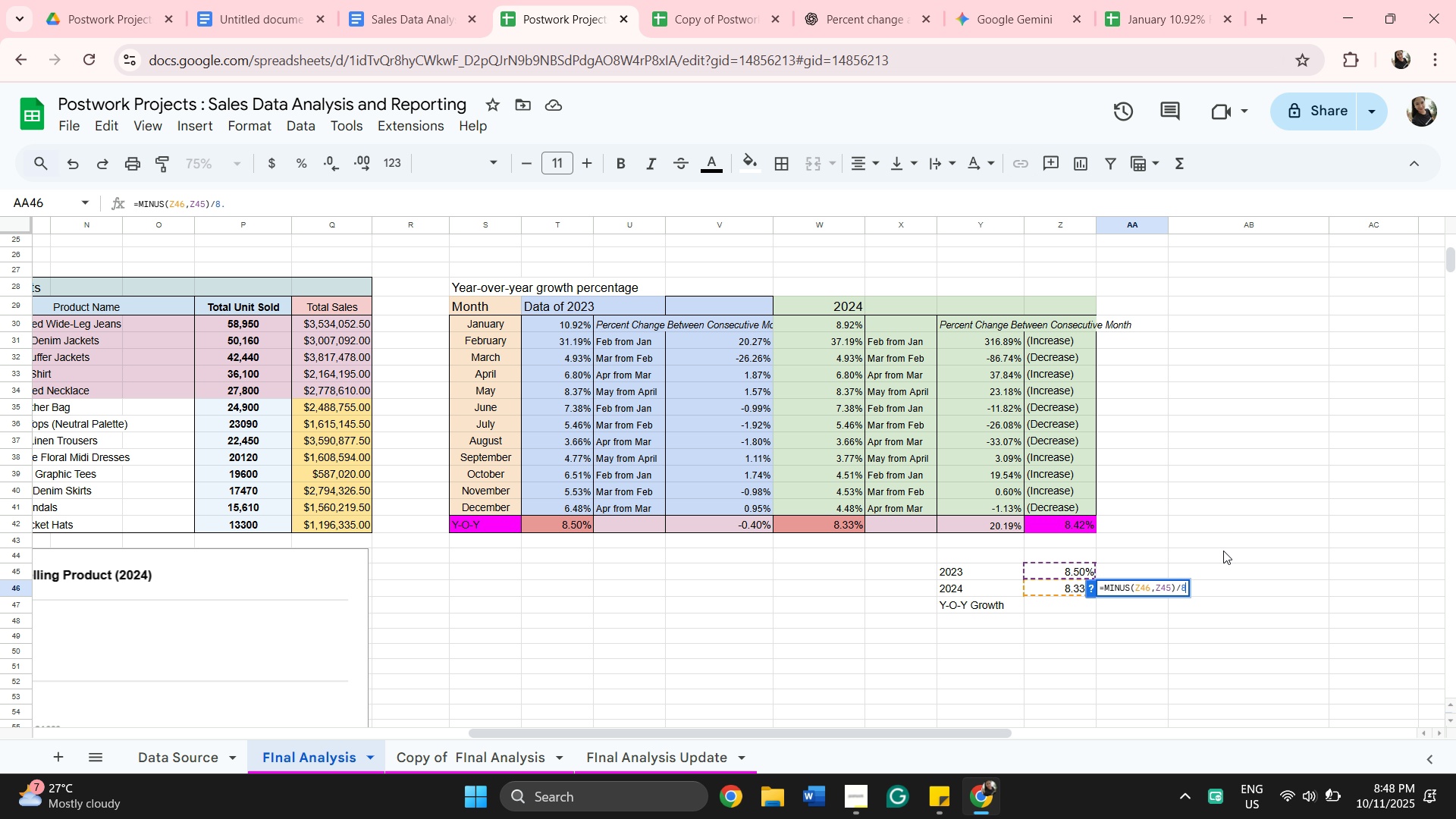 
key(Backspace)
 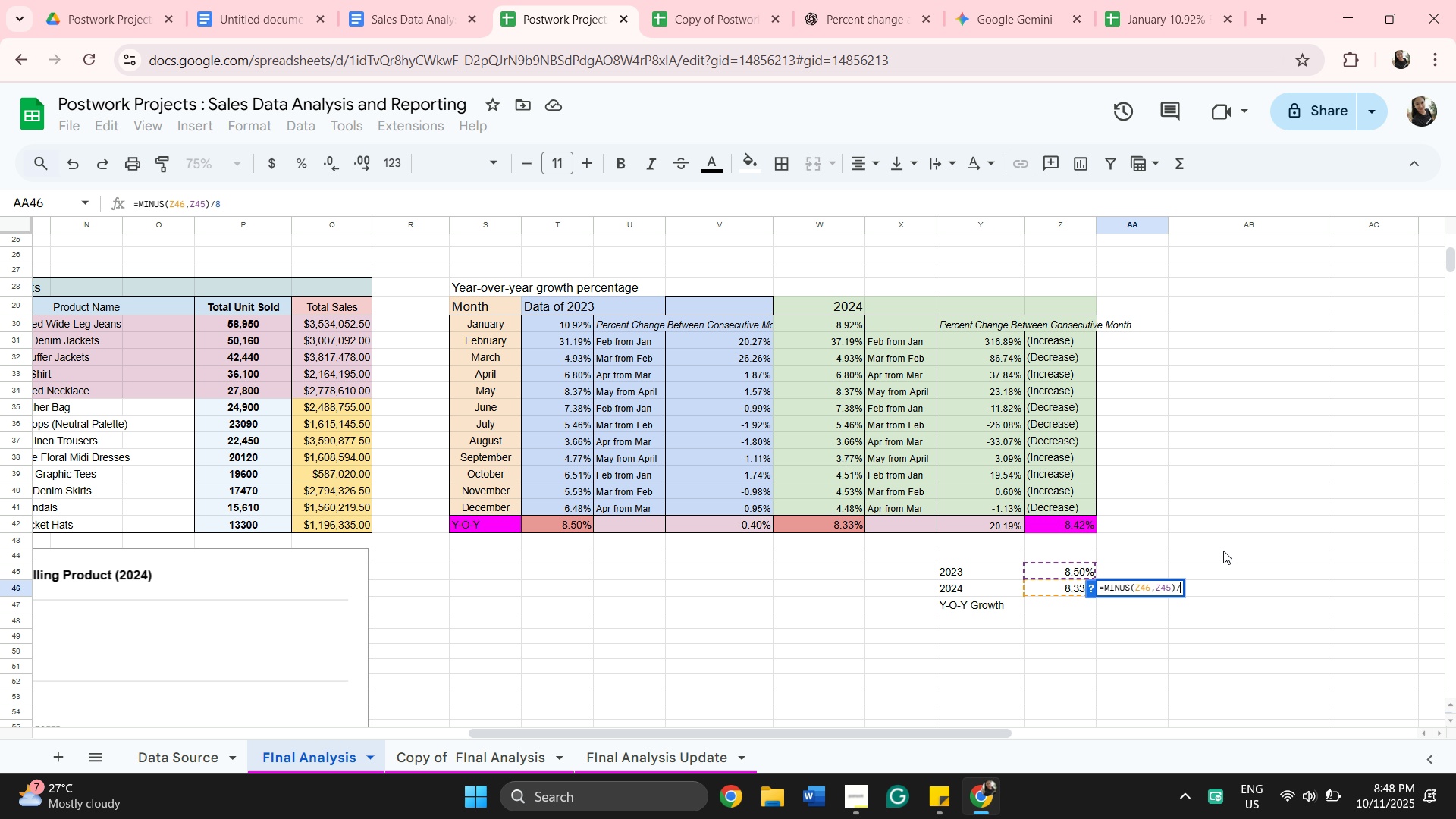 
key(Backspace)
 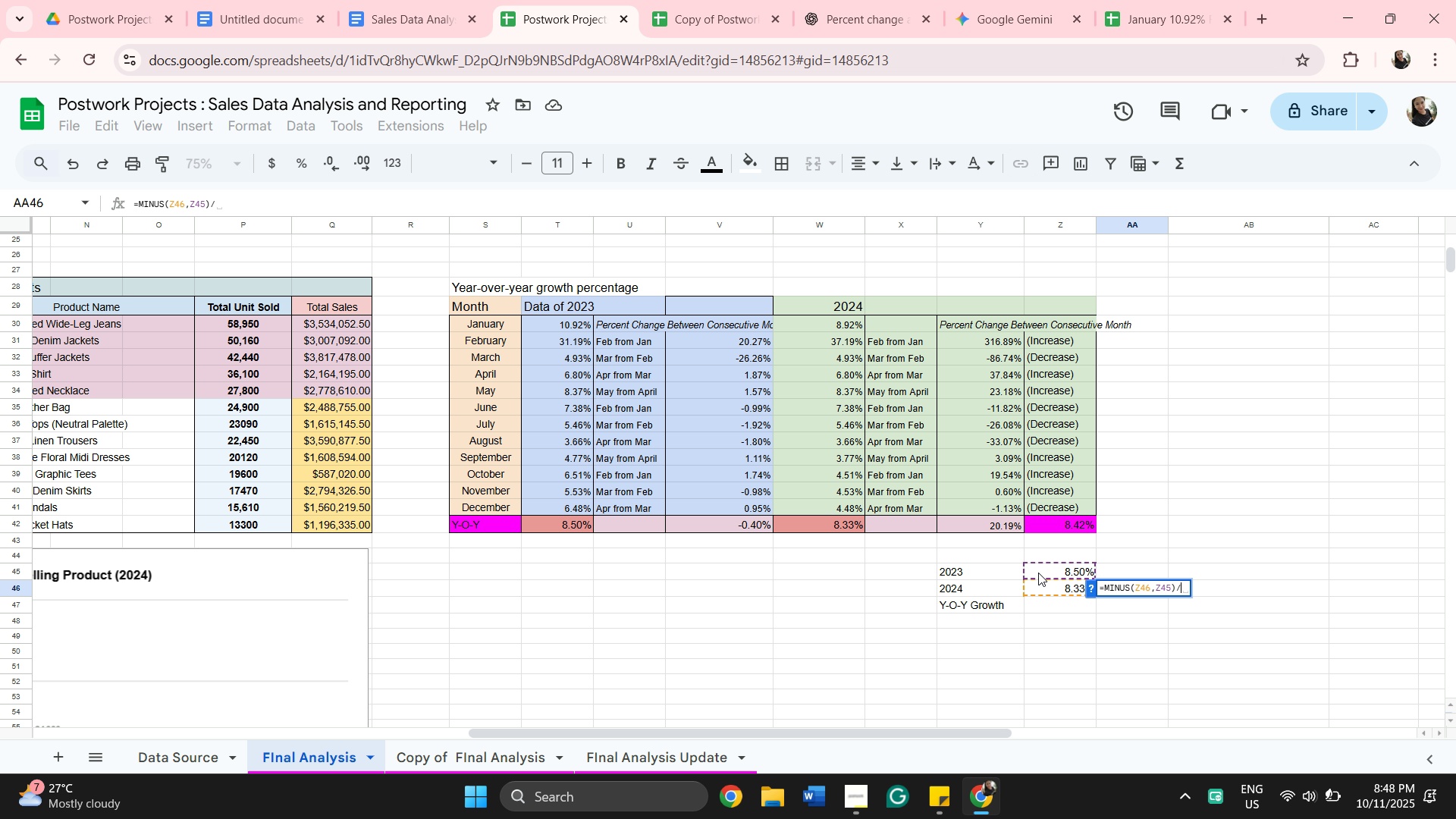 
left_click([1038, 571])
 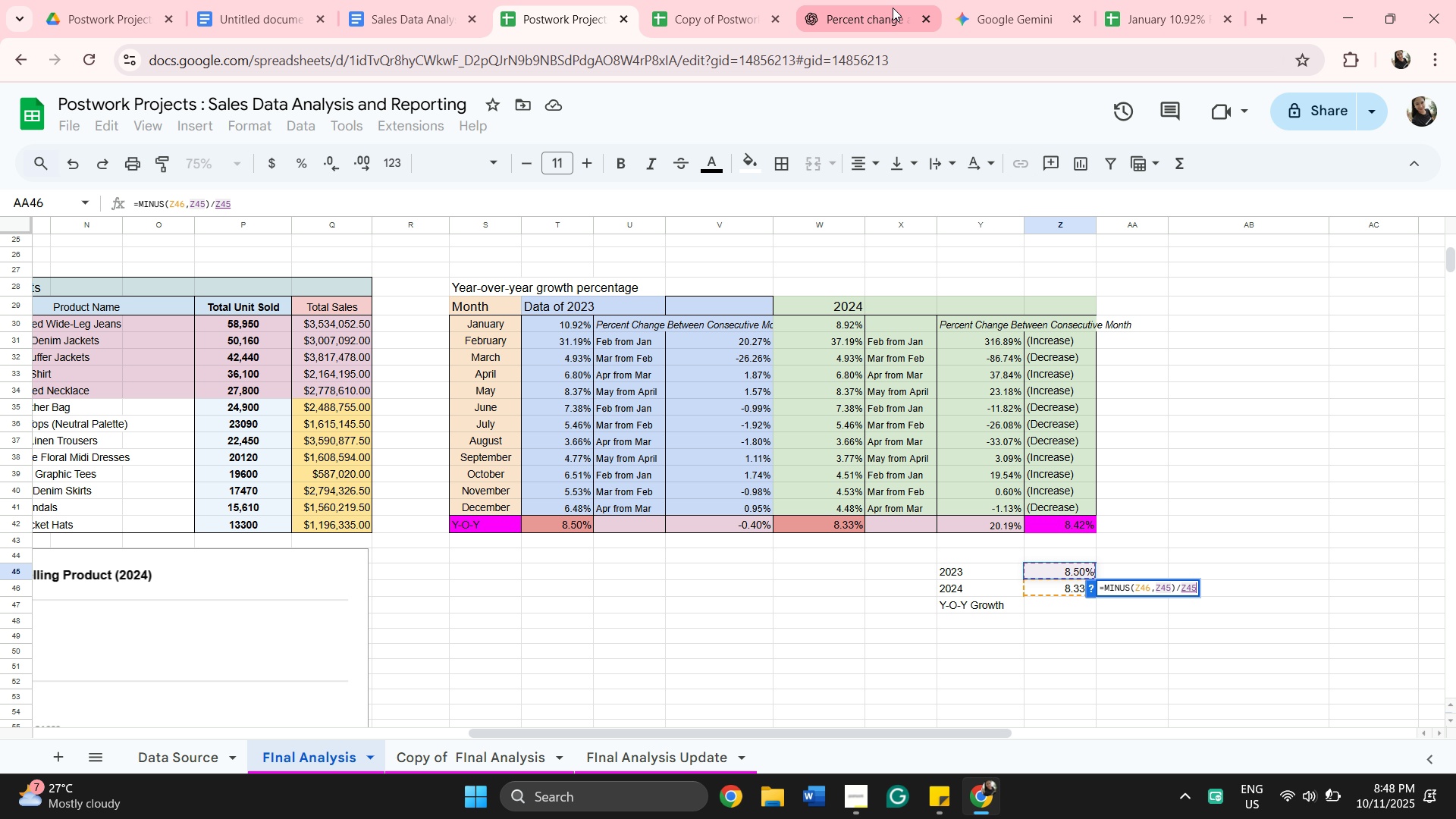 
left_click([893, 8])
 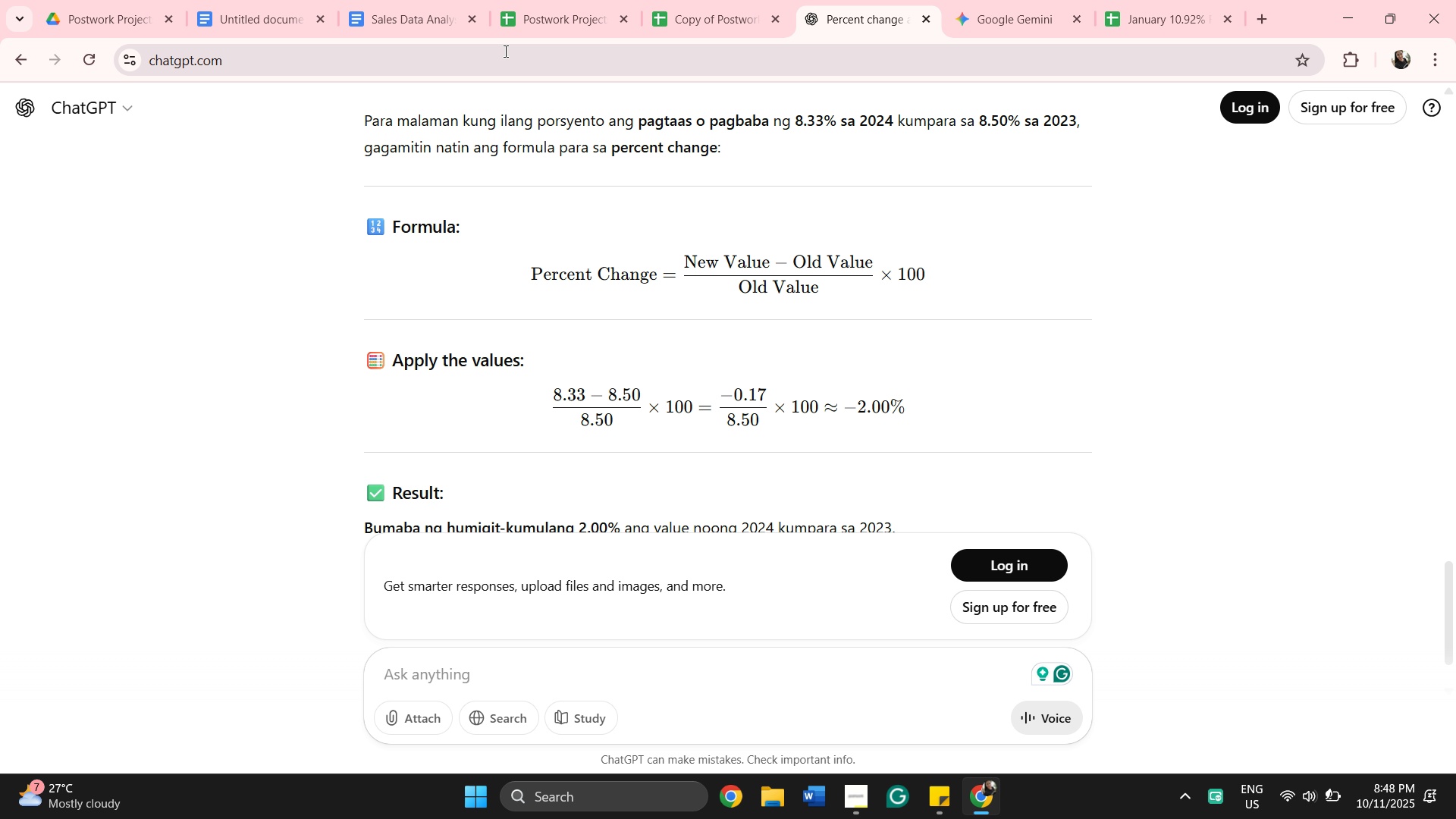 
left_click([540, 27])
 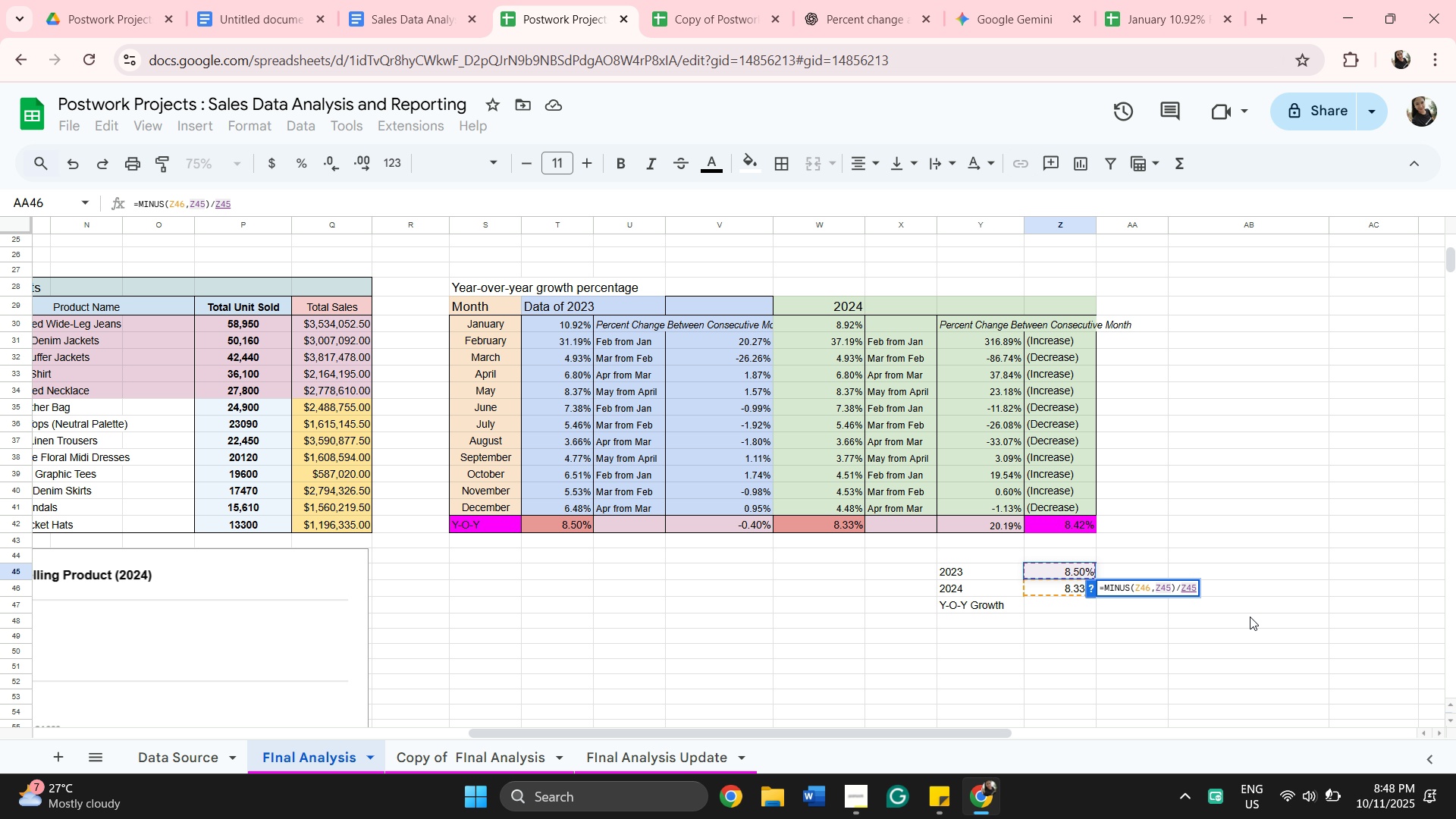 
mouse_move([1175, 629])
 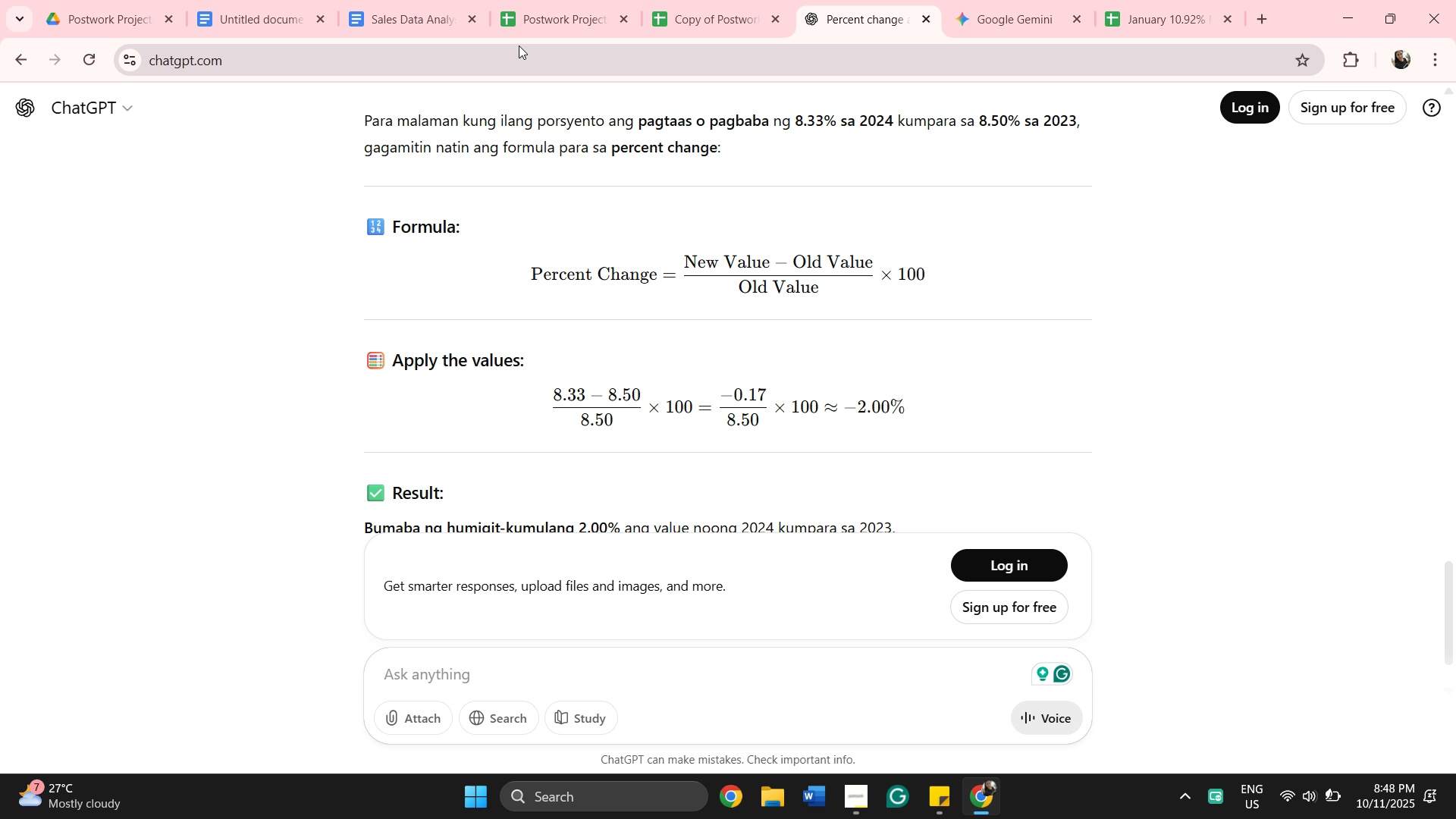 
wait(7.48)
 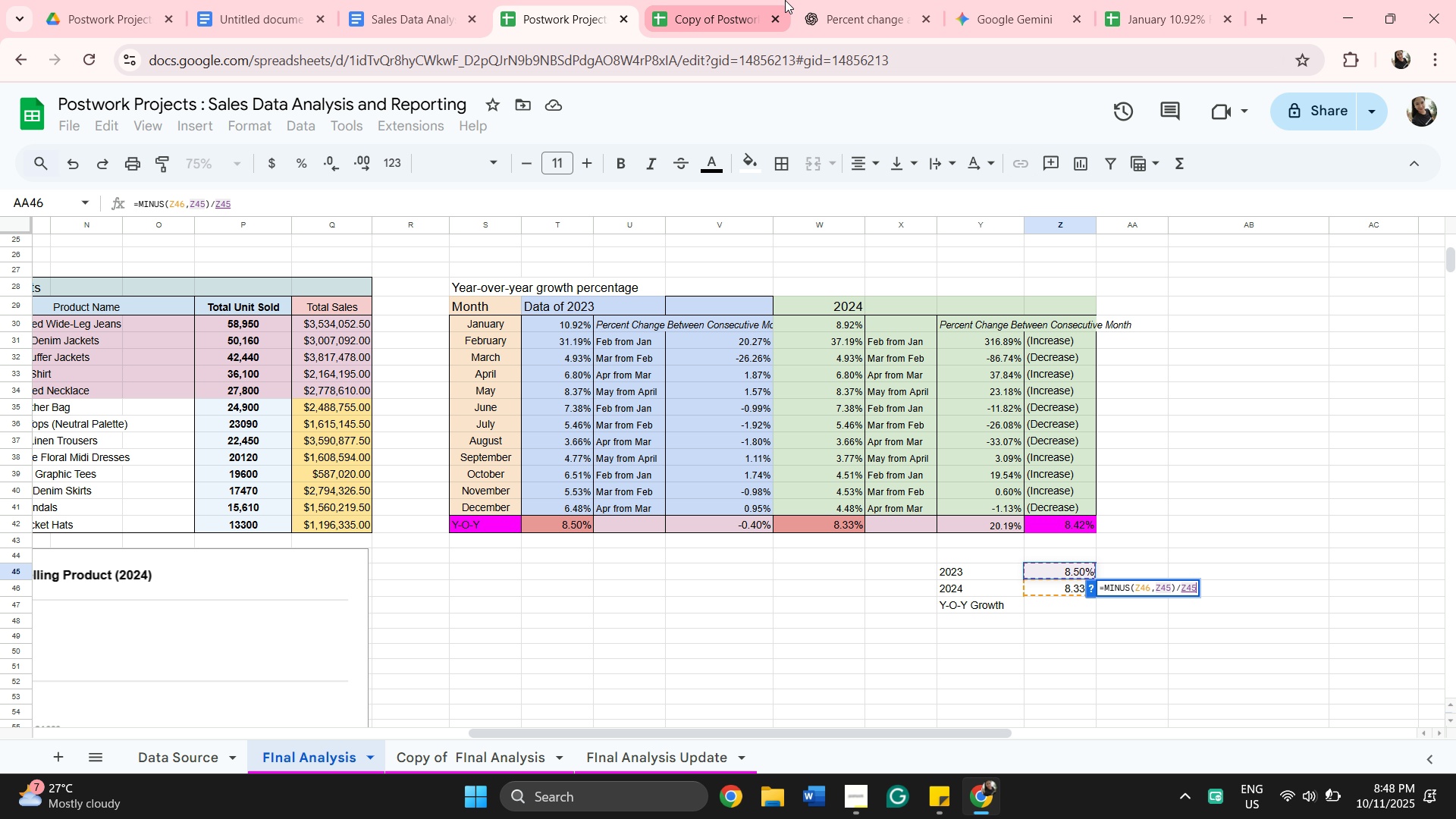 
left_click([540, 14])
 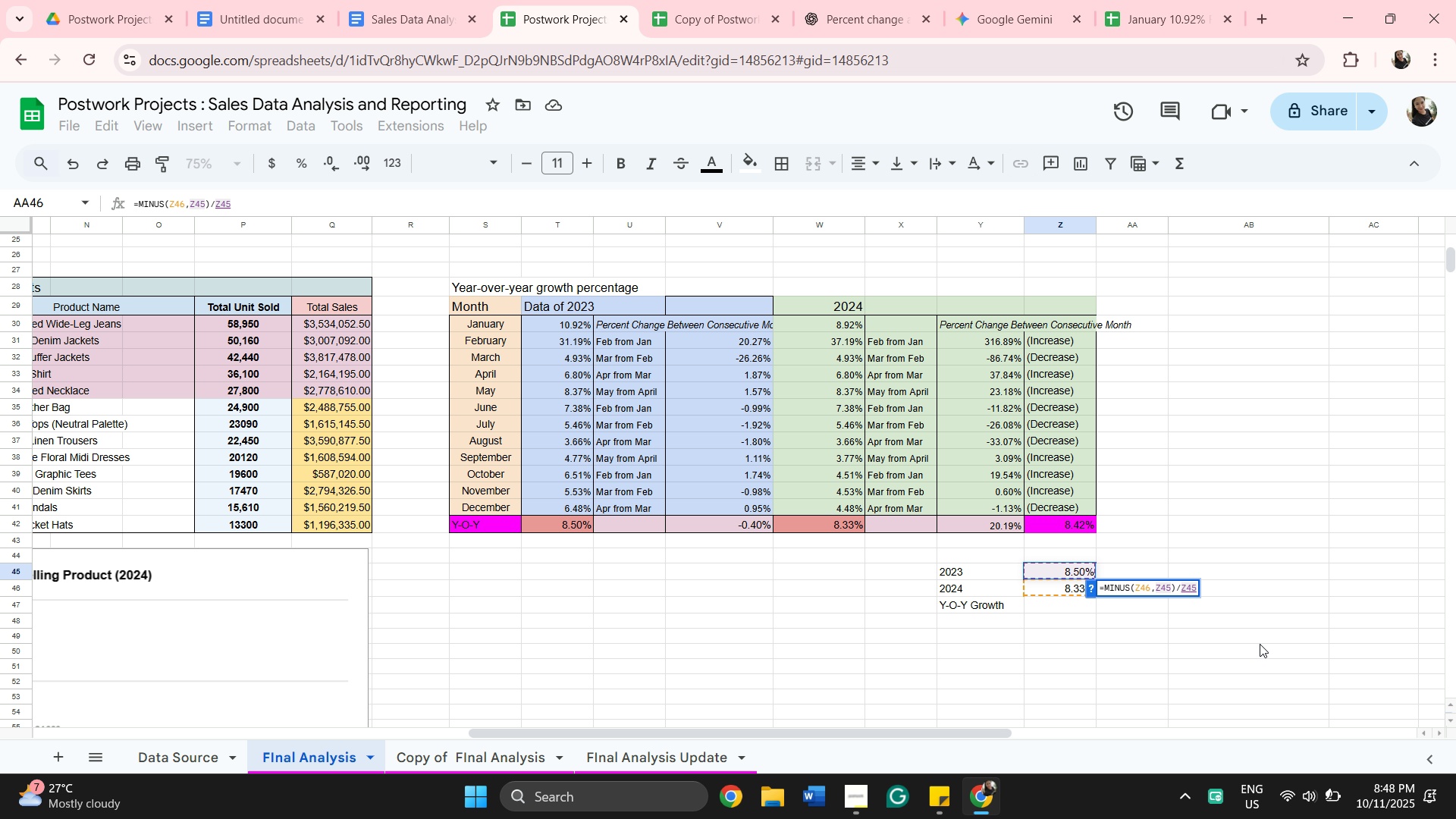 
key(Enter)
 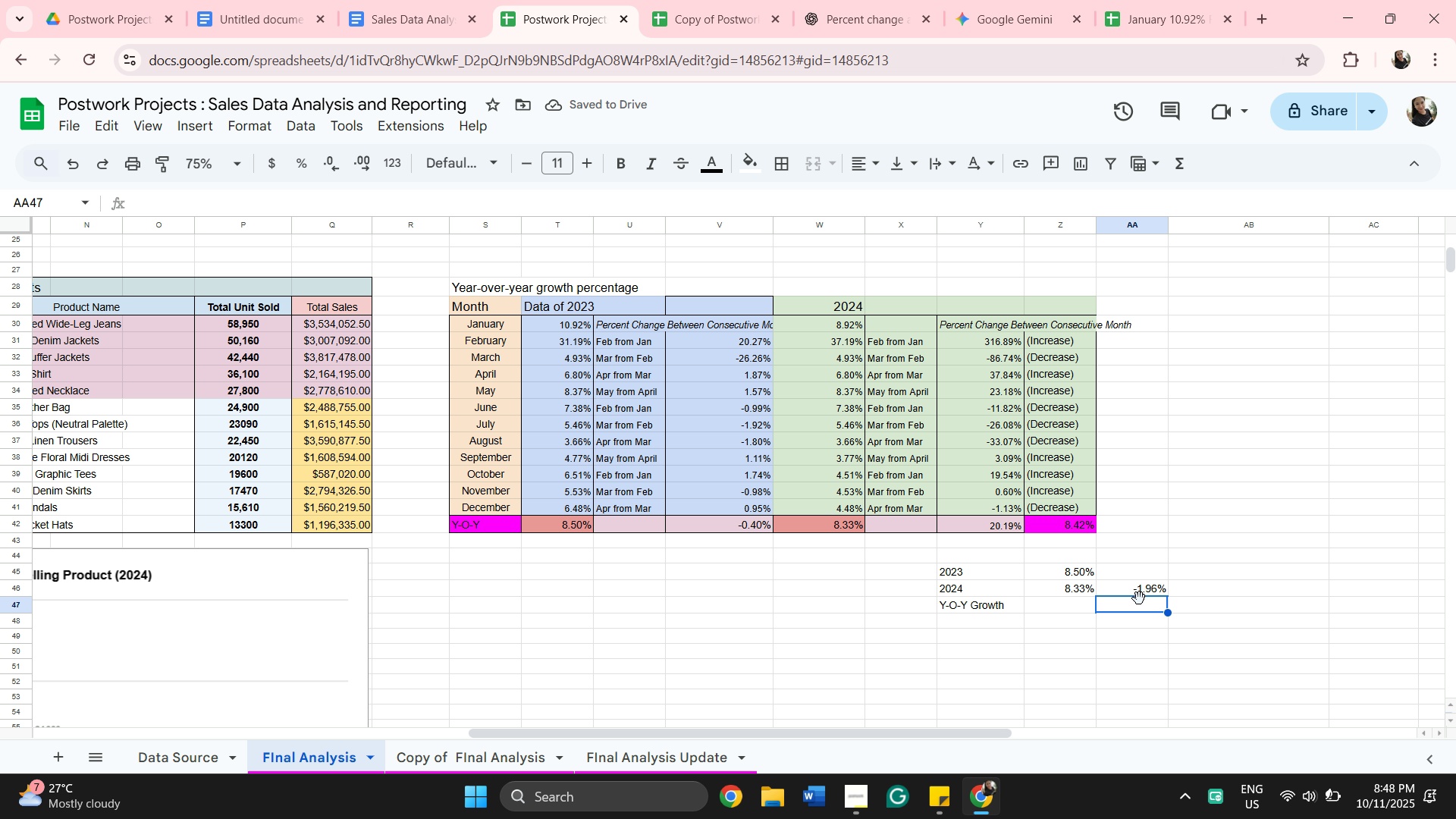 
left_click([1143, 605])
 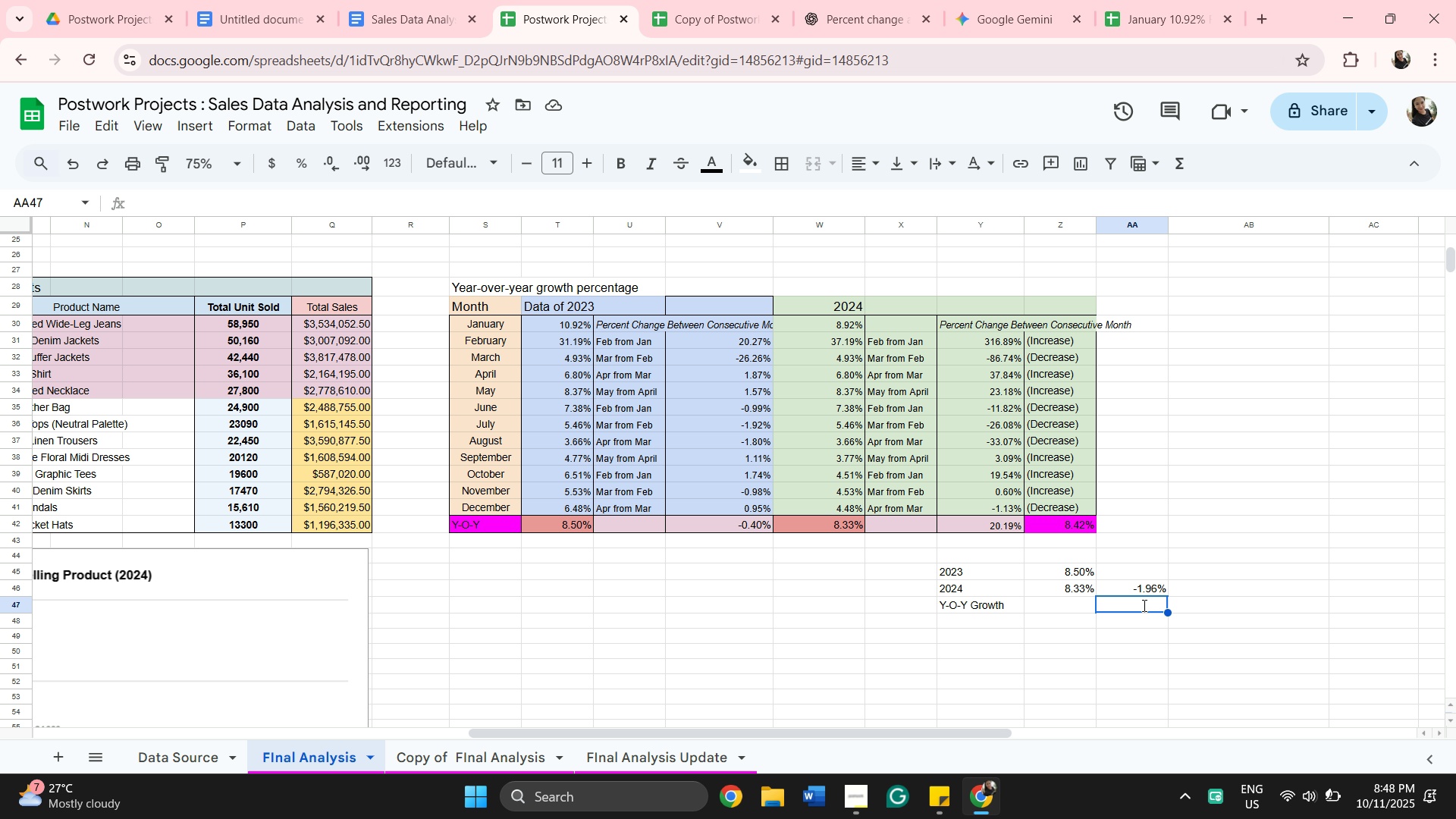 
type(mul)
key(Backspace)
key(Backspace)
key(Backspace)
type(=mul)
 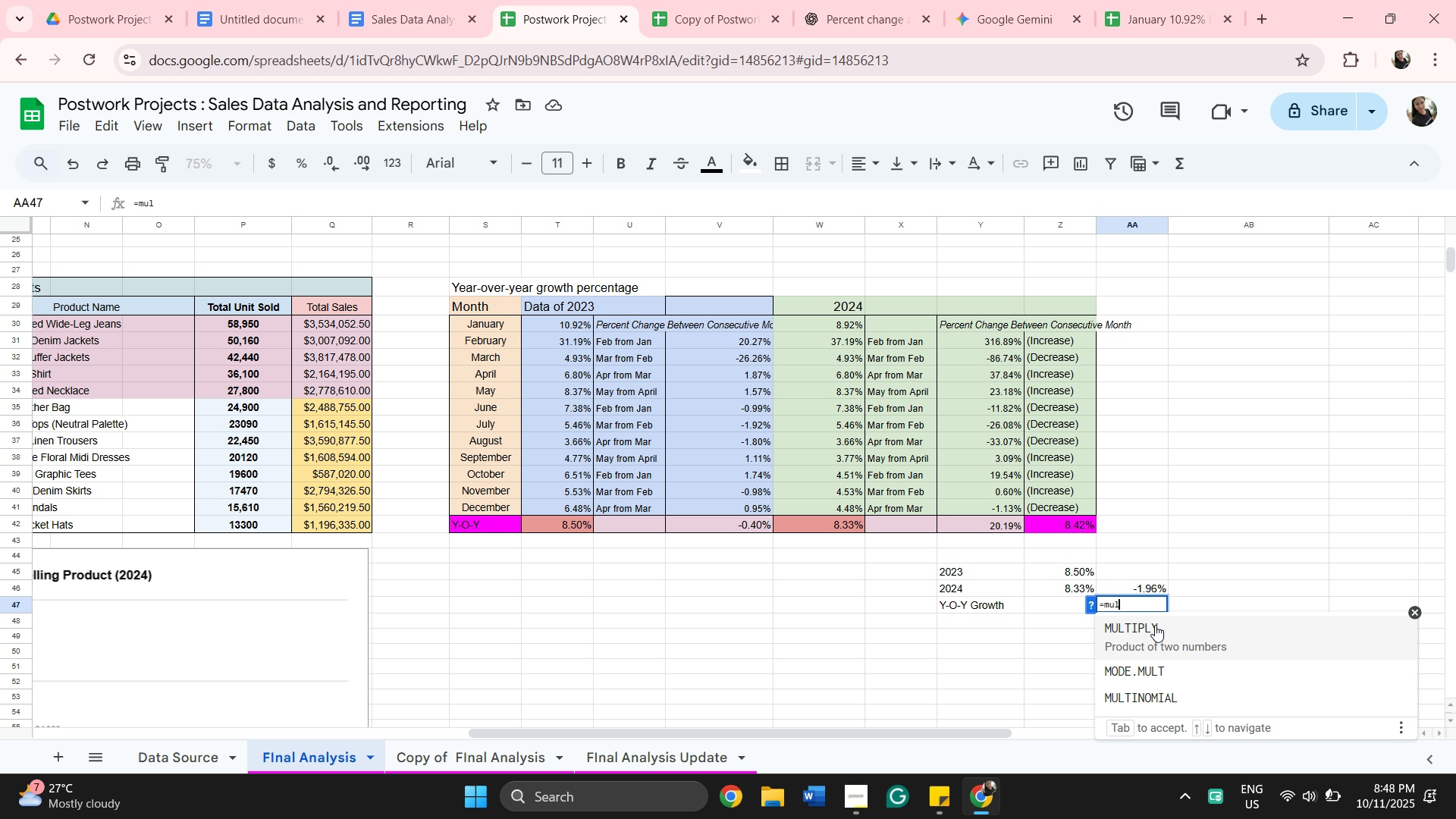 
left_click([1157, 626])
 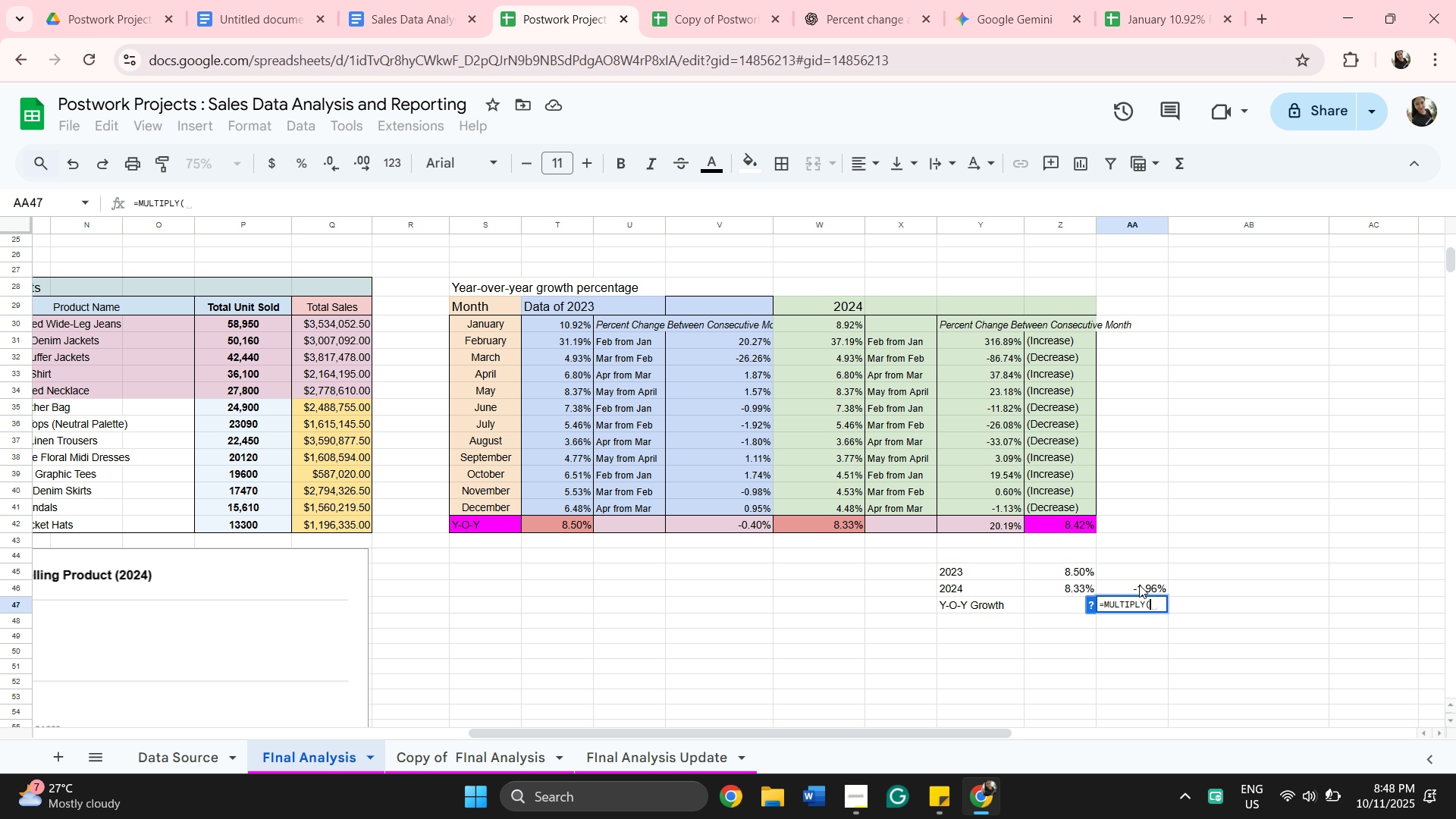 
left_click([1139, 585])
 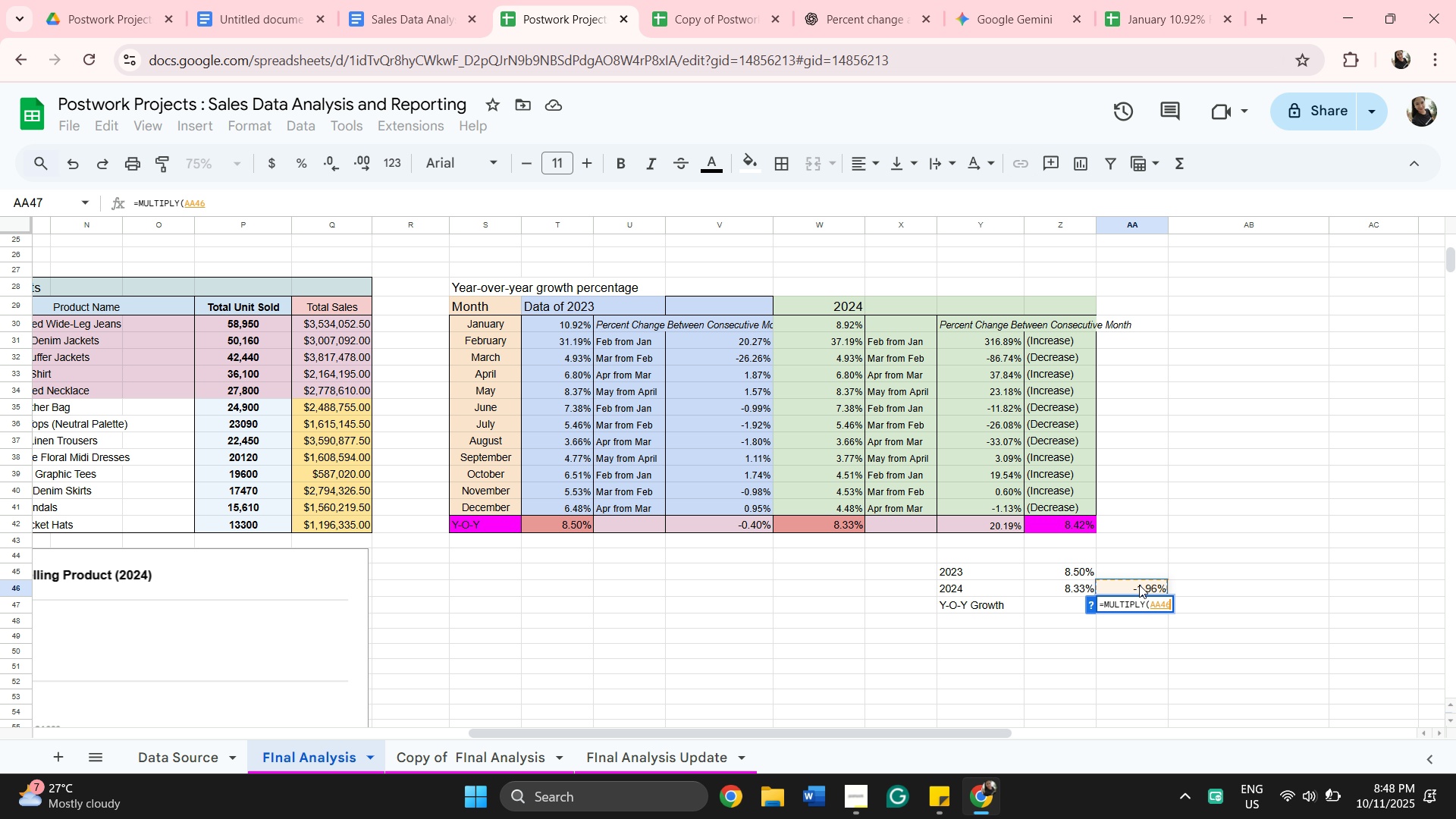 
type(,100))
 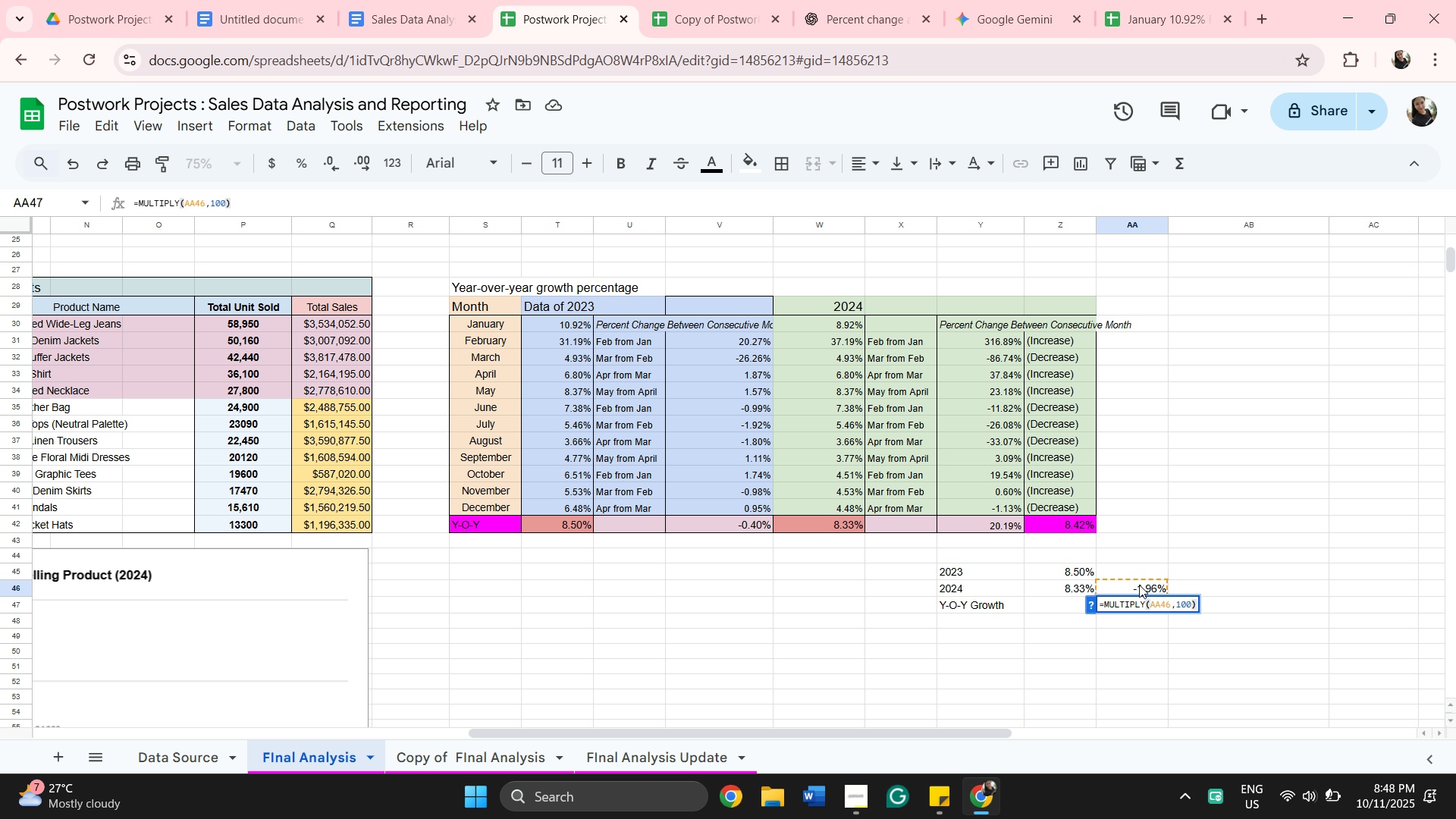 
key(Enter)
 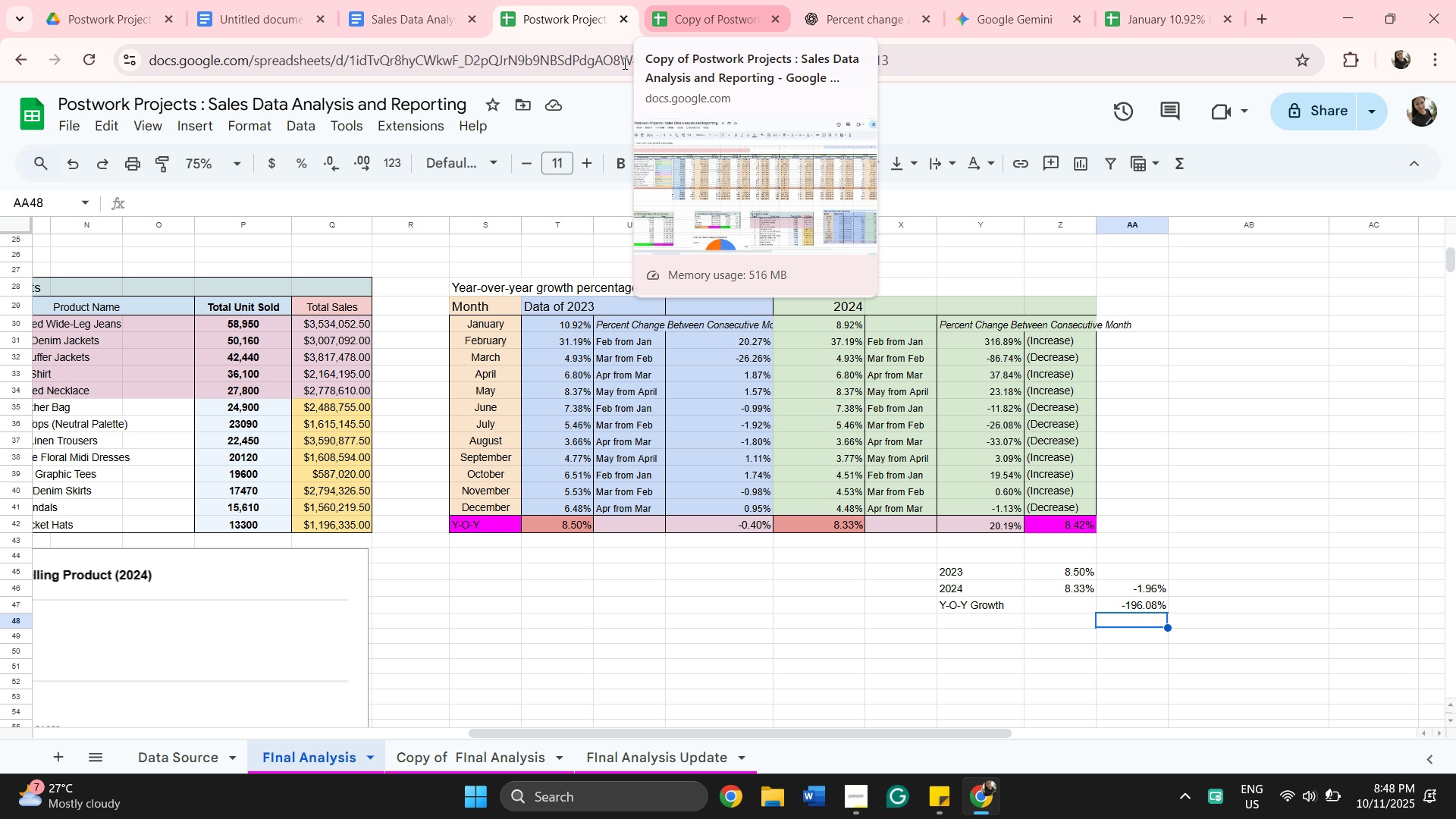 
wait(7.56)
 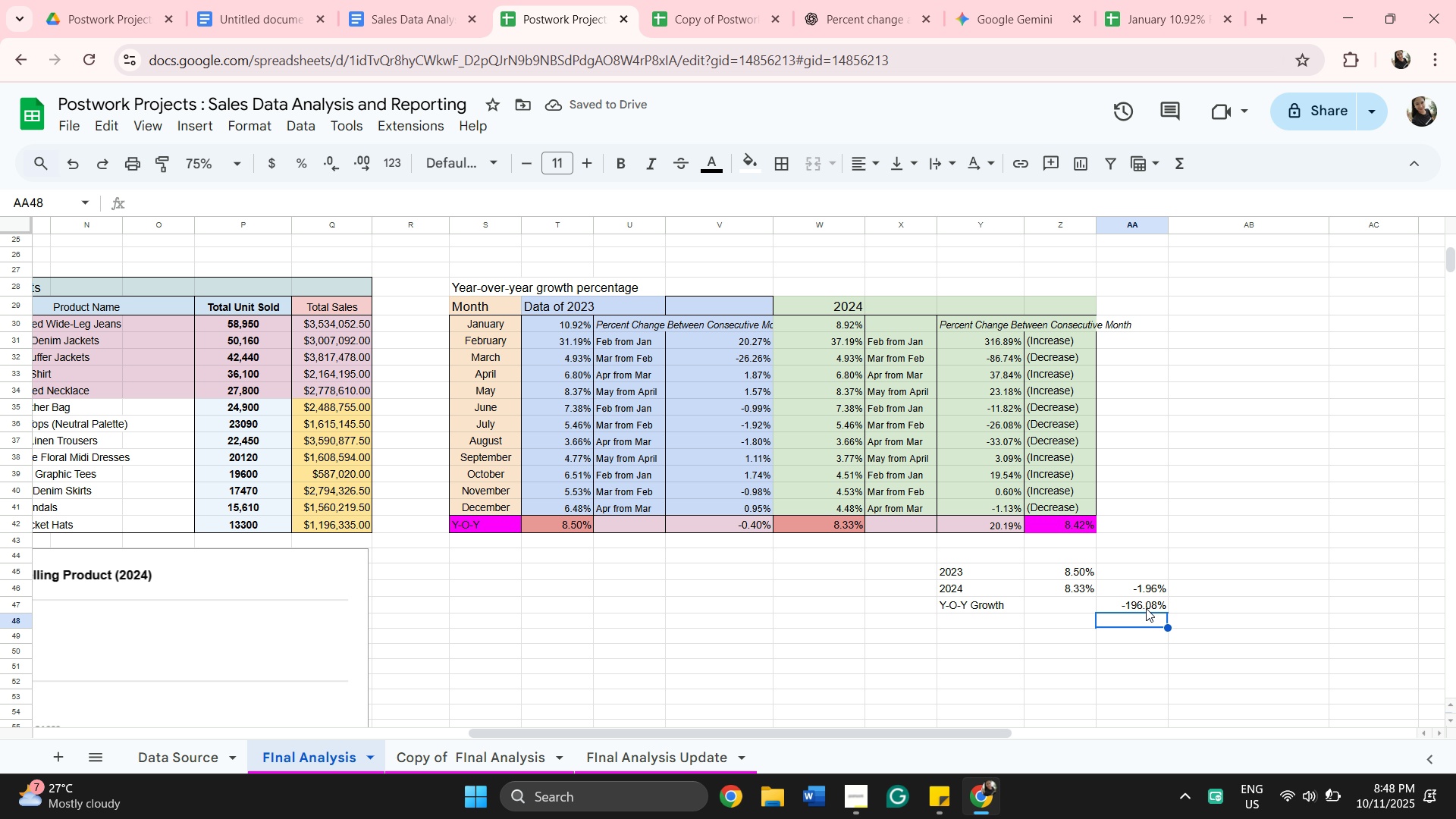 
left_click([847, 17])
 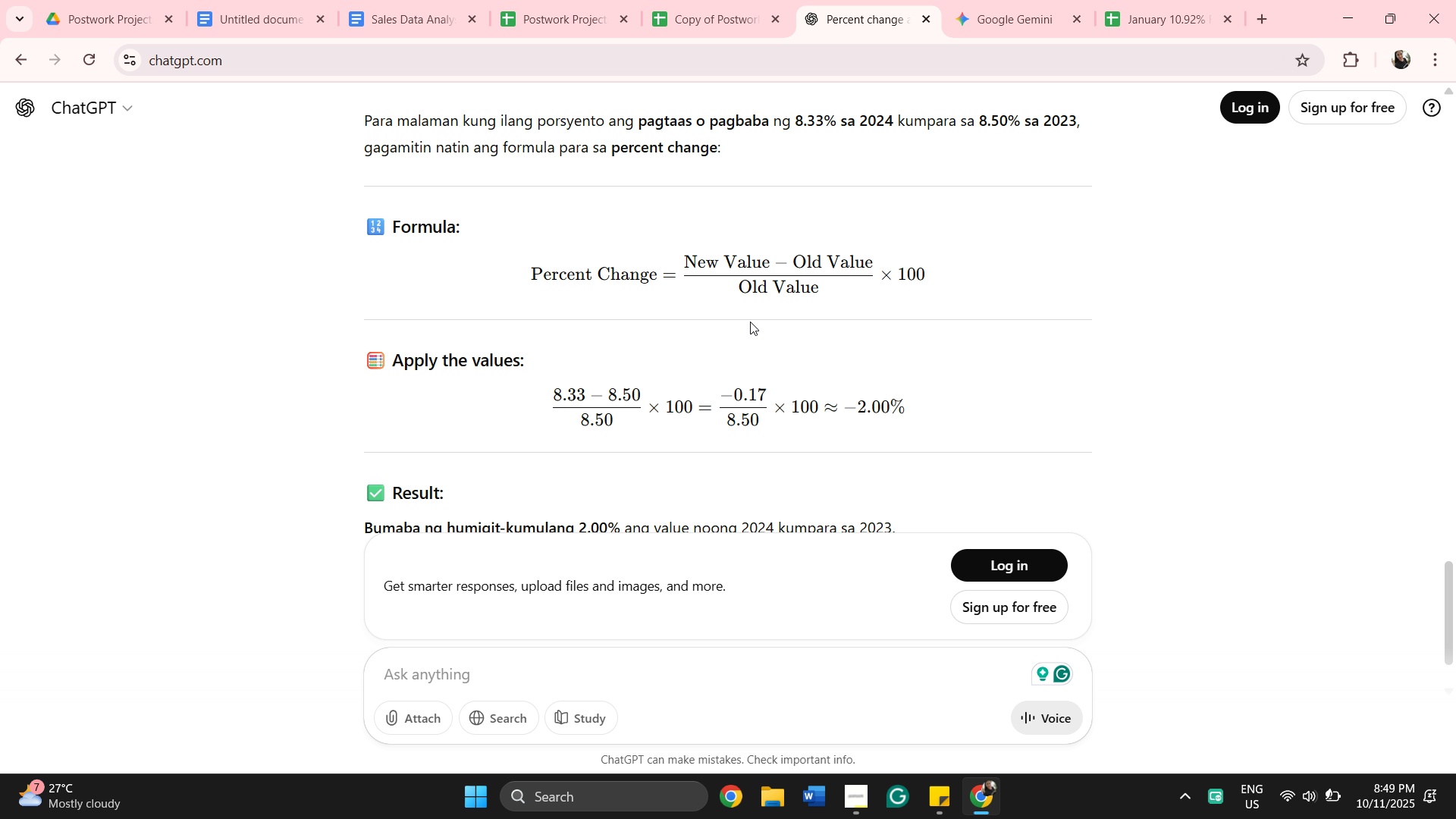 
wait(36.43)
 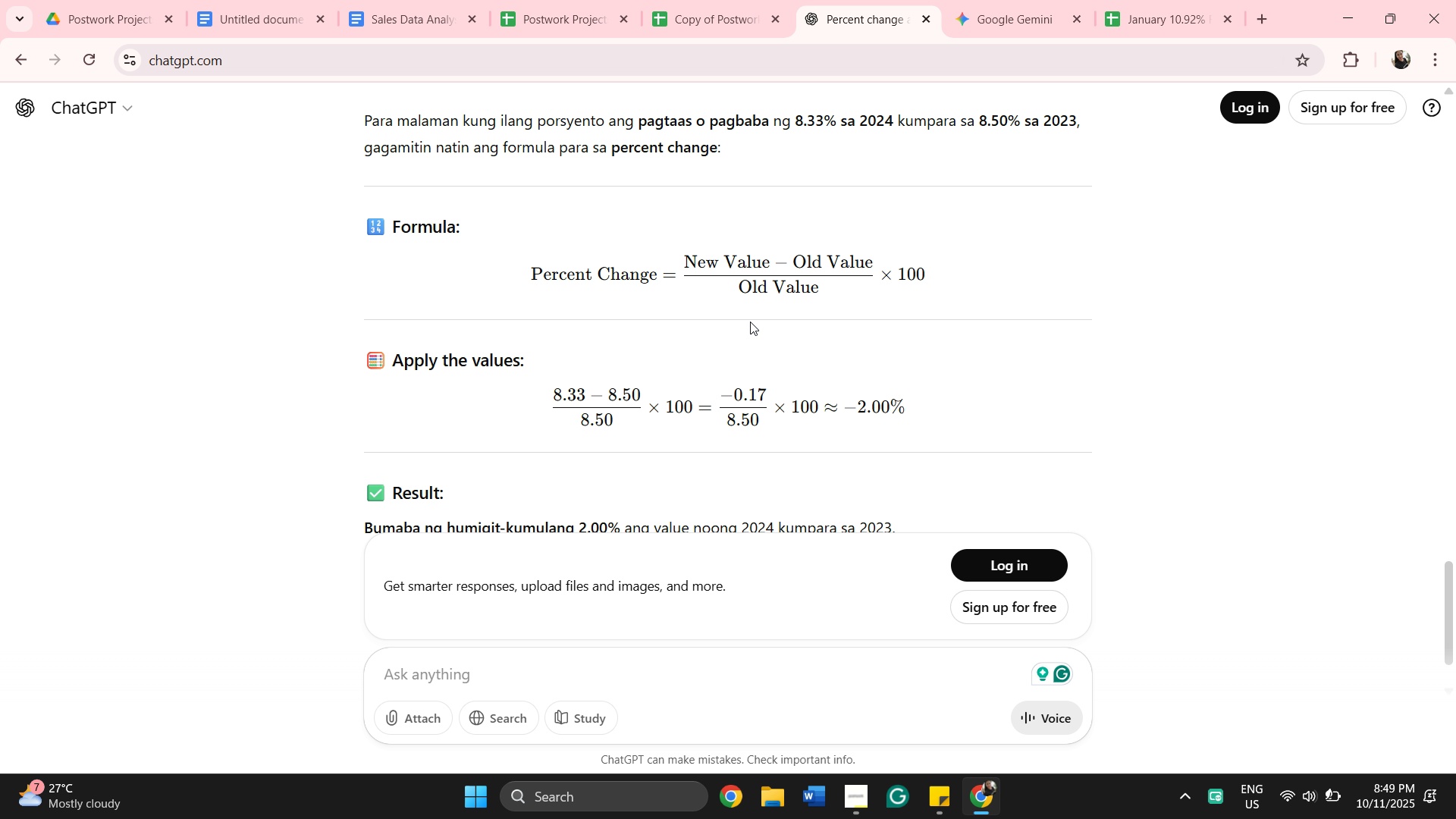 
left_click([375, 19])
 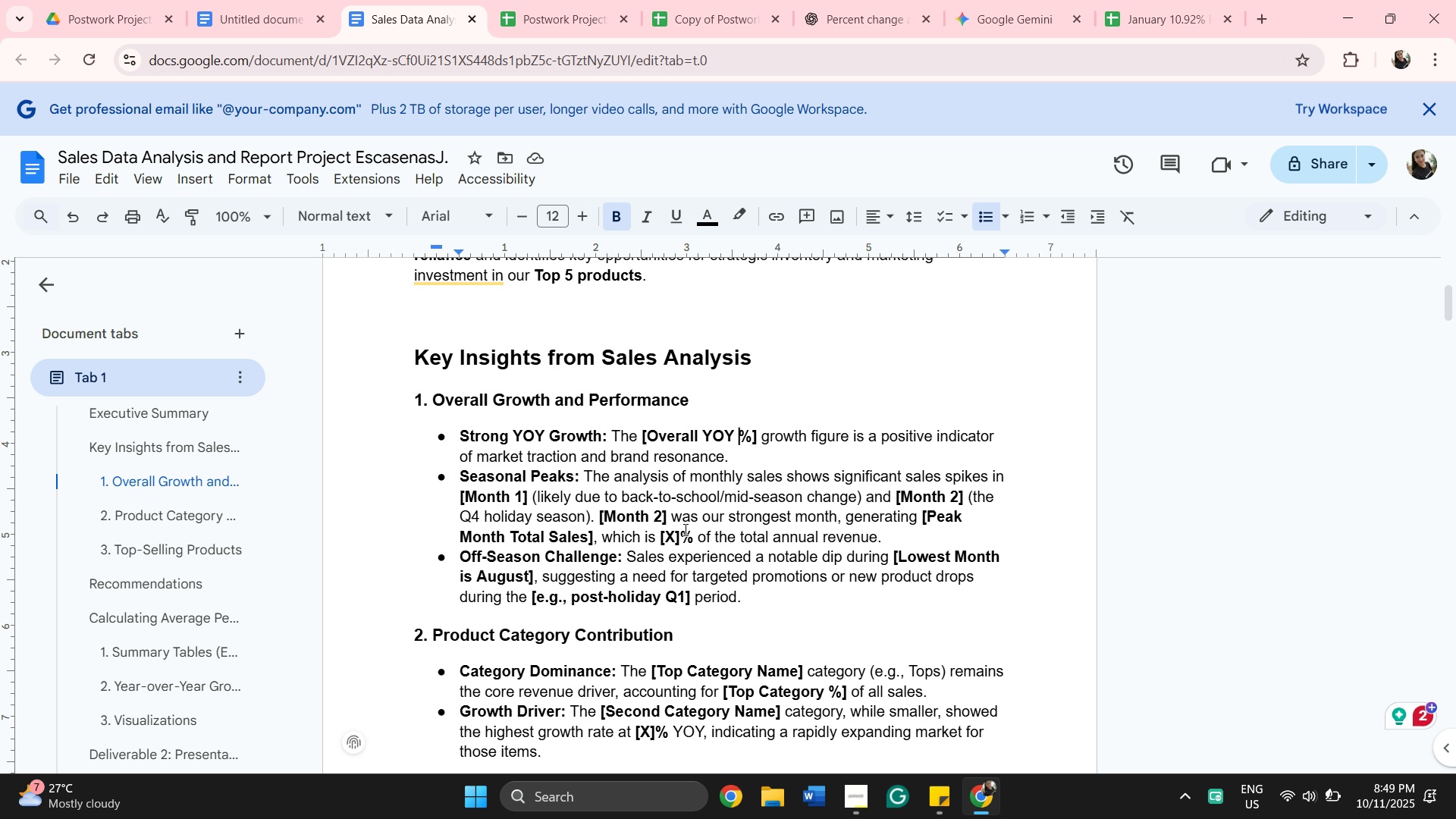 
wait(8.18)
 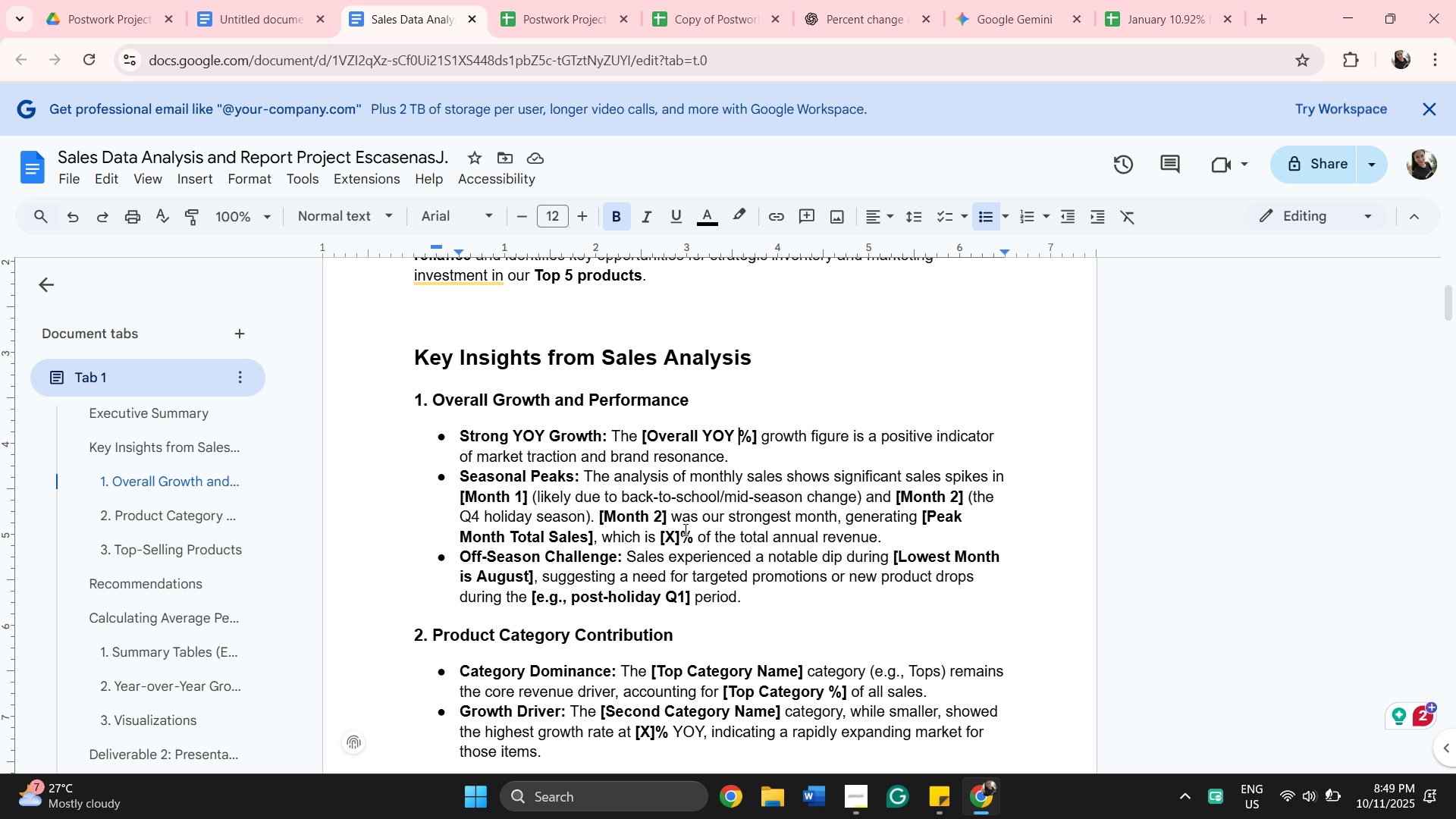 
left_click([526, 500])
 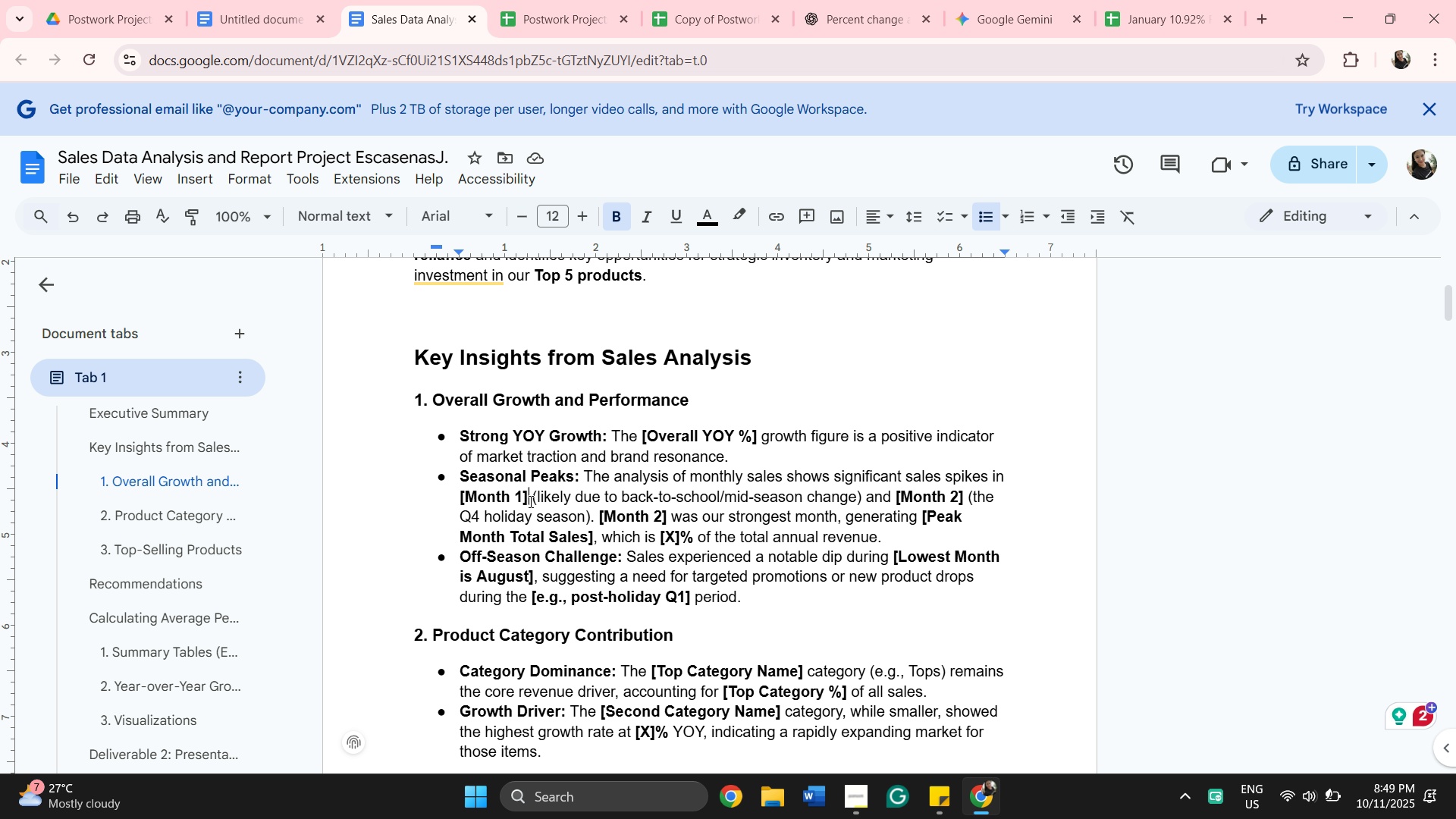 
key(ArrowLeft)
 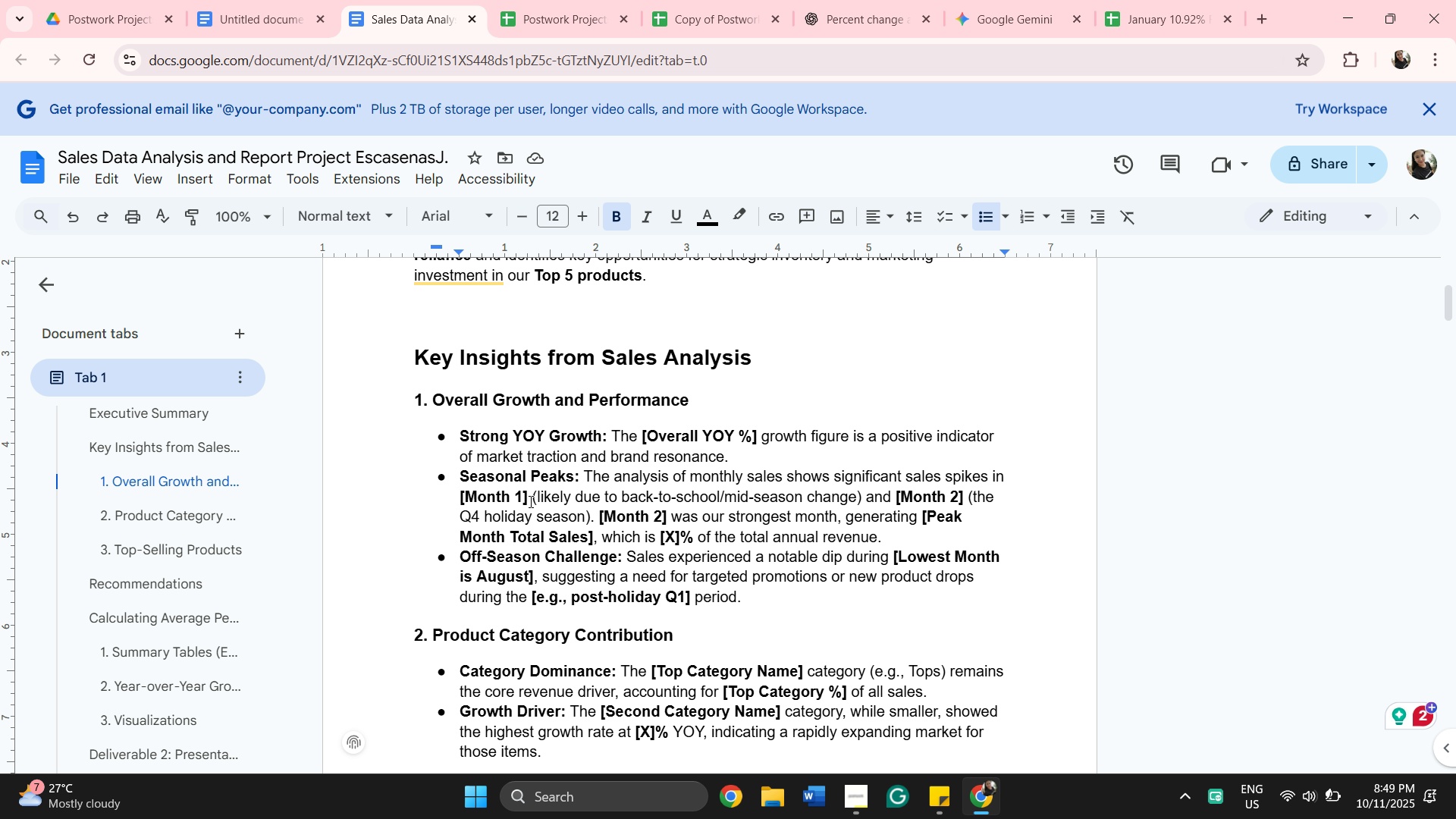 
type( Febuara)
 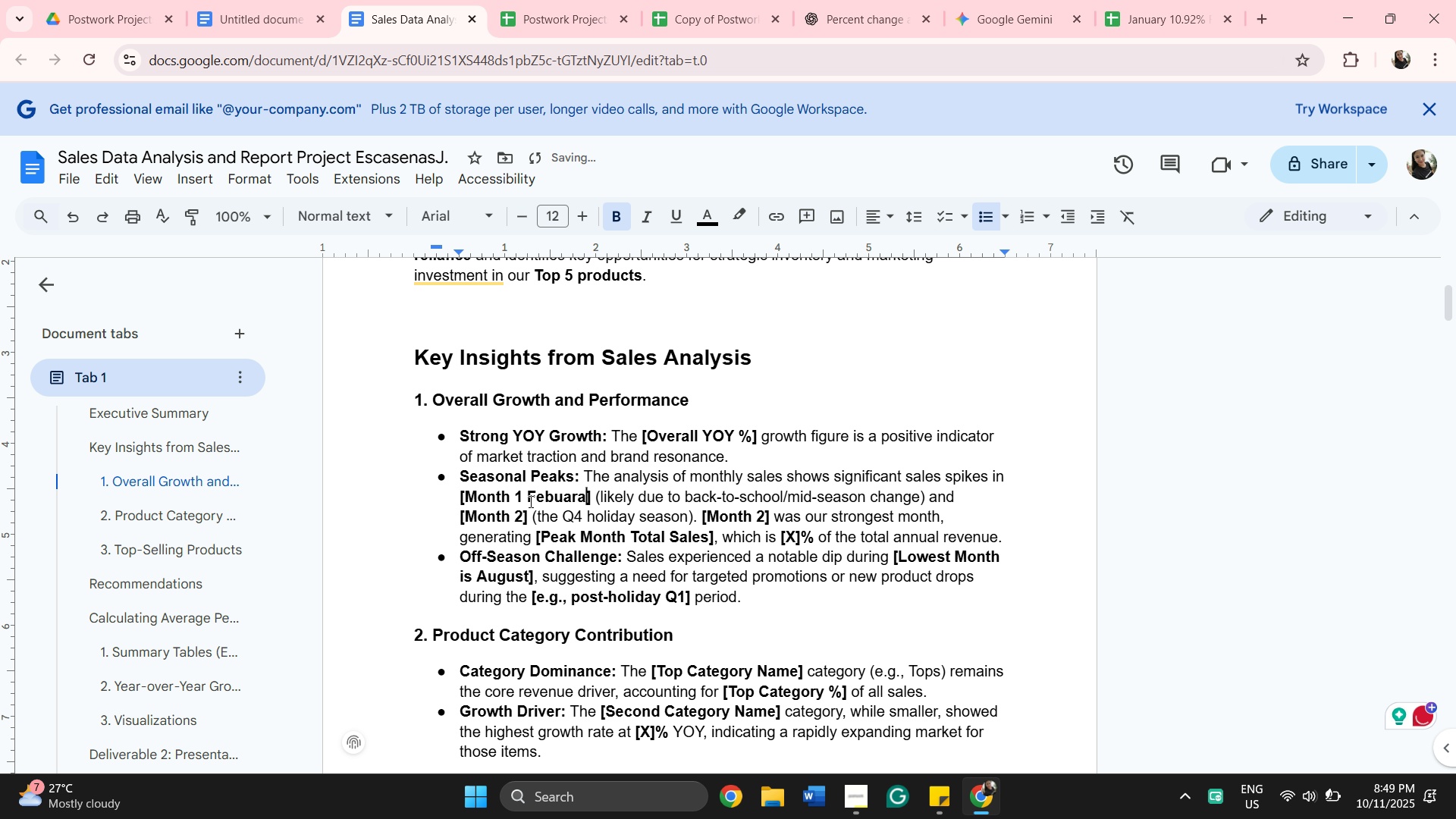 
key(Backspace)
key(Backspace)
key(Backspace)
key(Backspace)
type(ruary)
 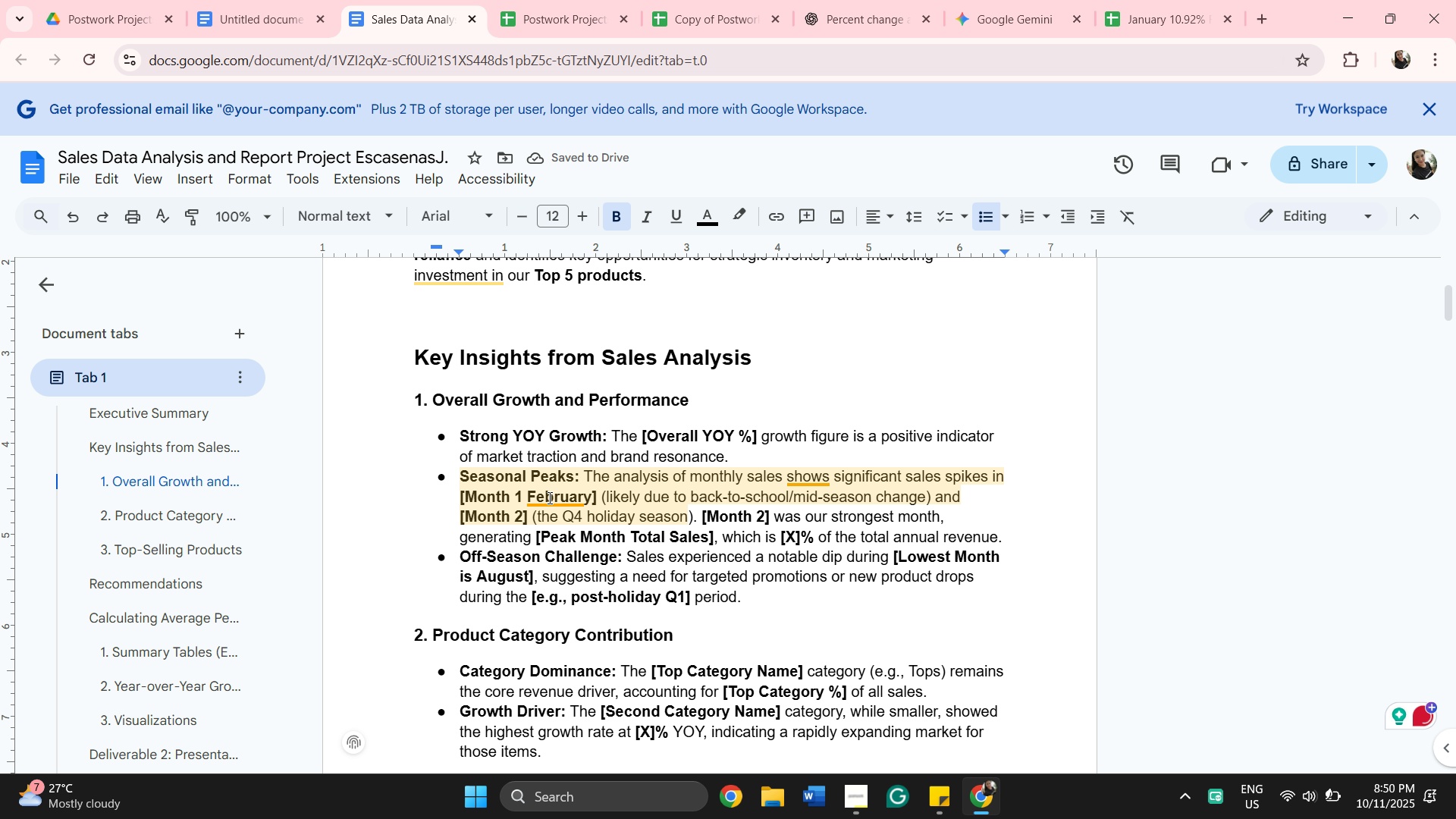 
right_click([548, 497])
 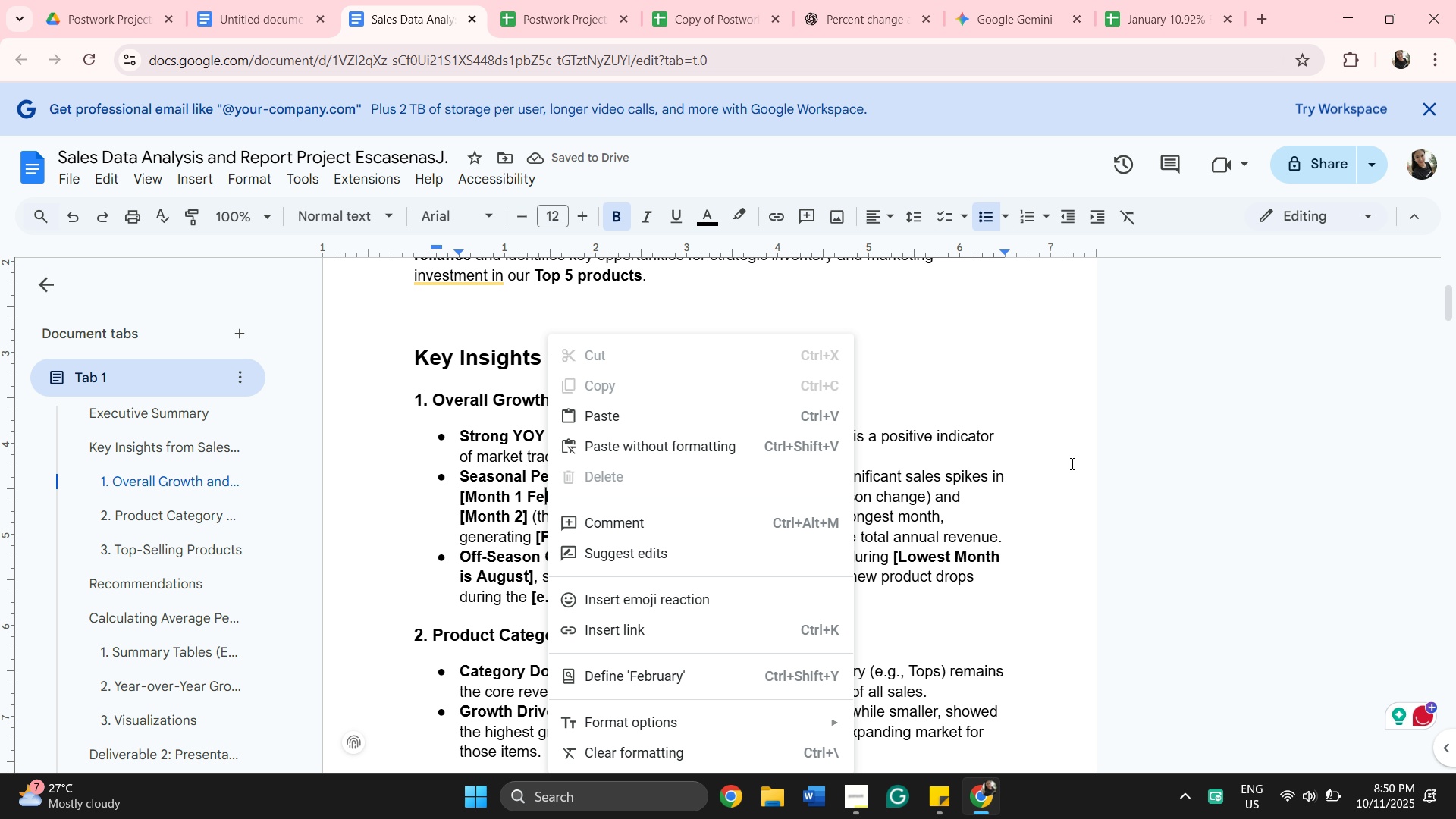 
left_click([1174, 443])
 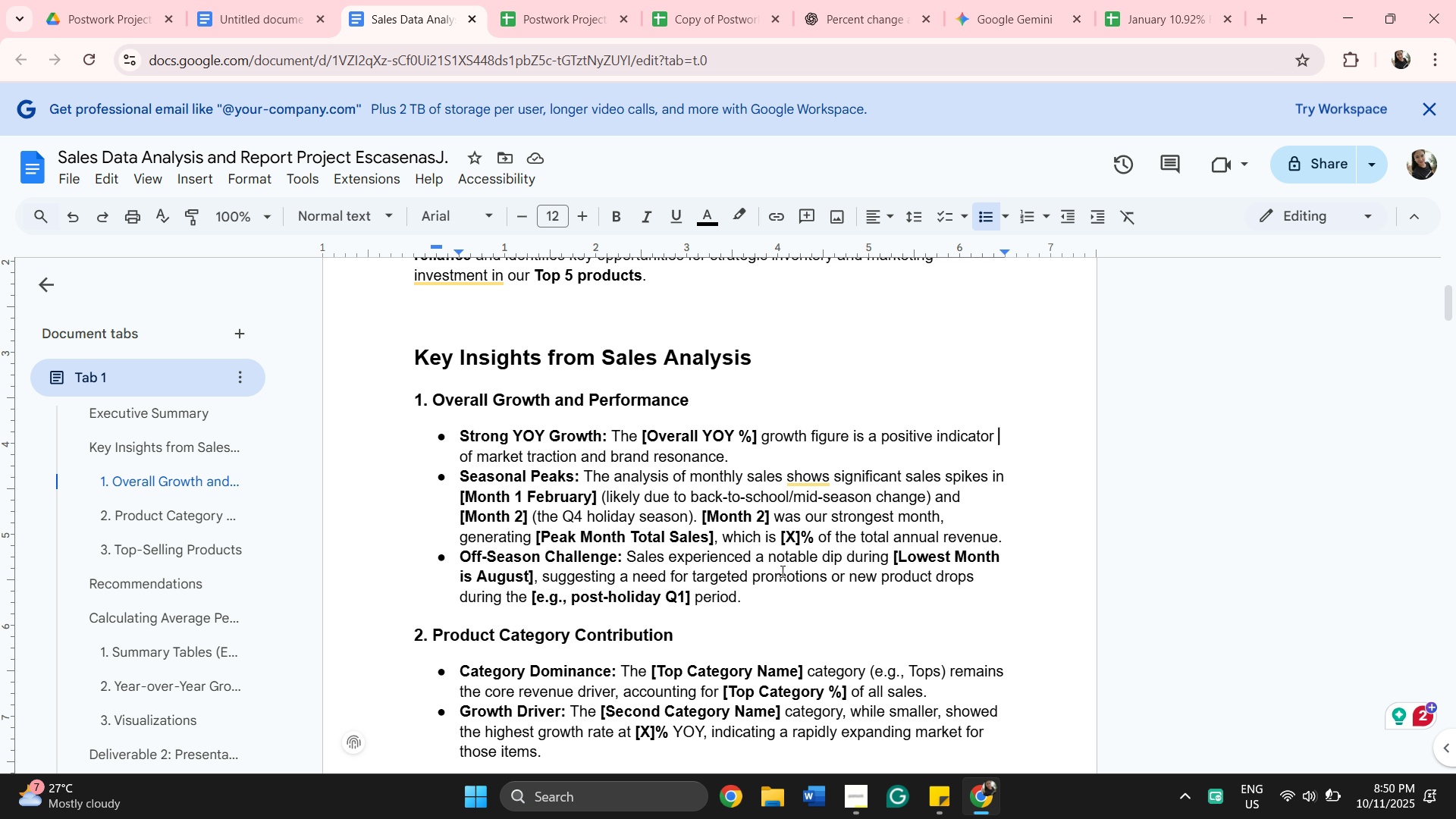 